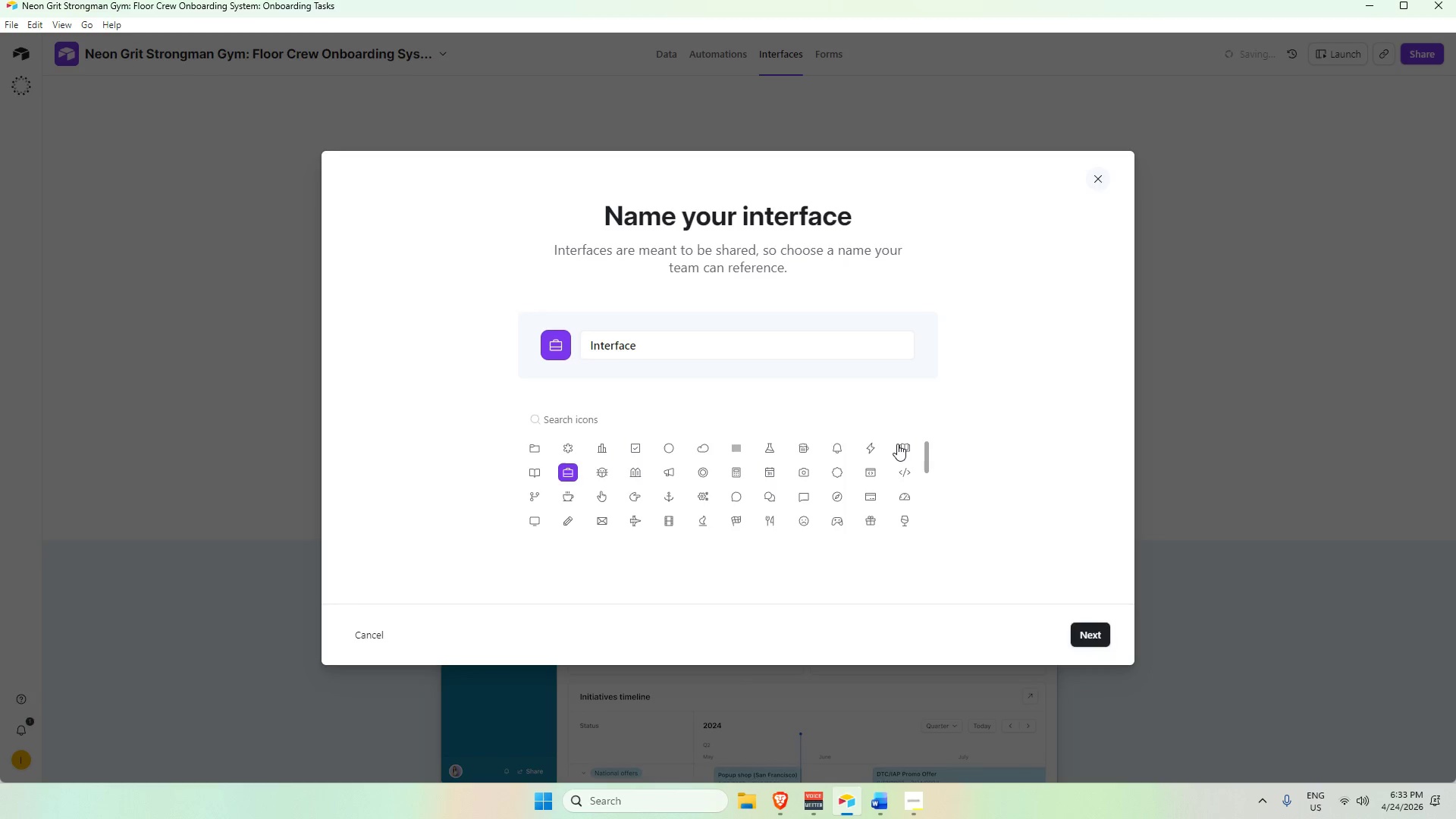 
wait(6.01)
 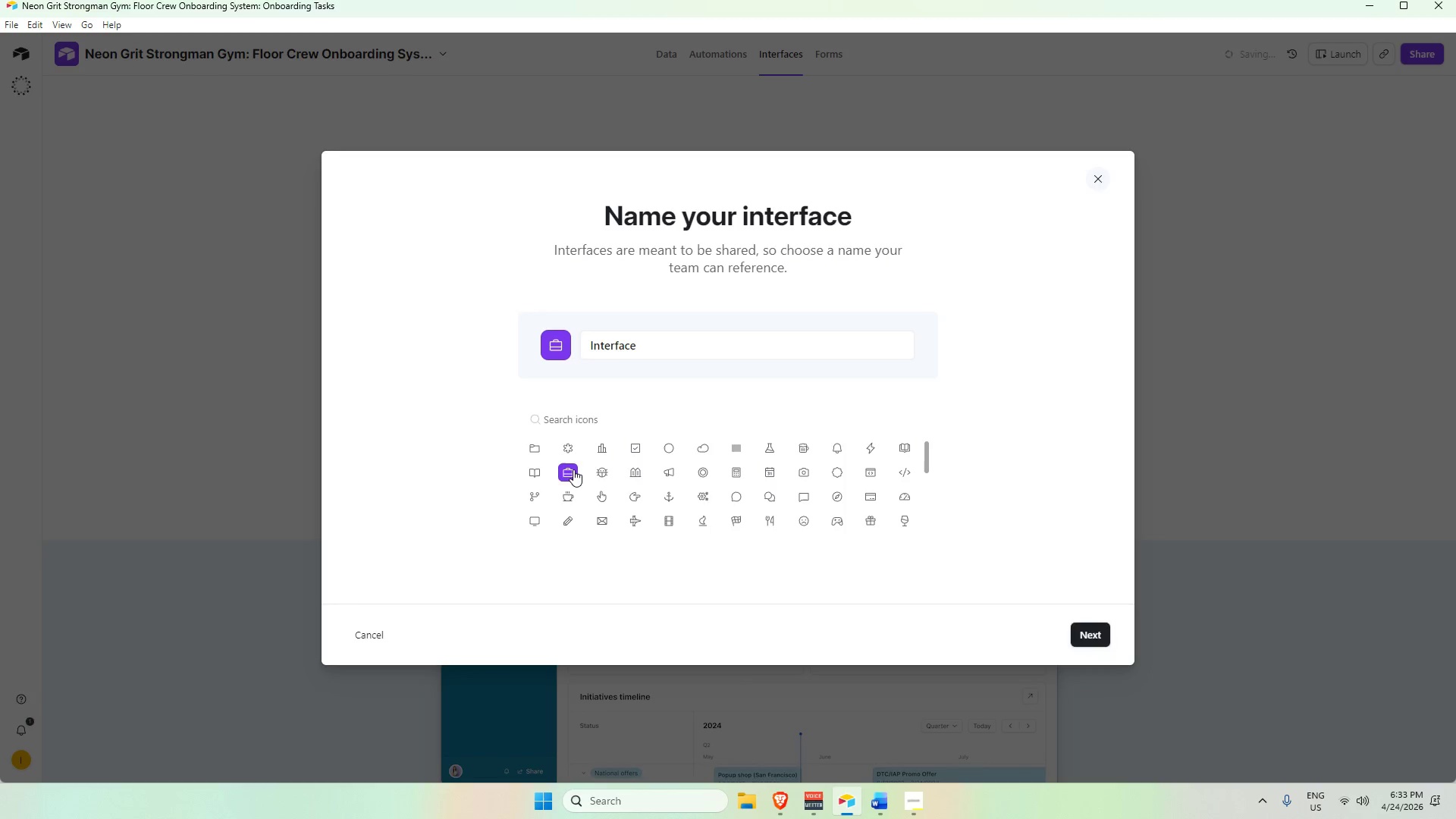 
left_click([1091, 638])
 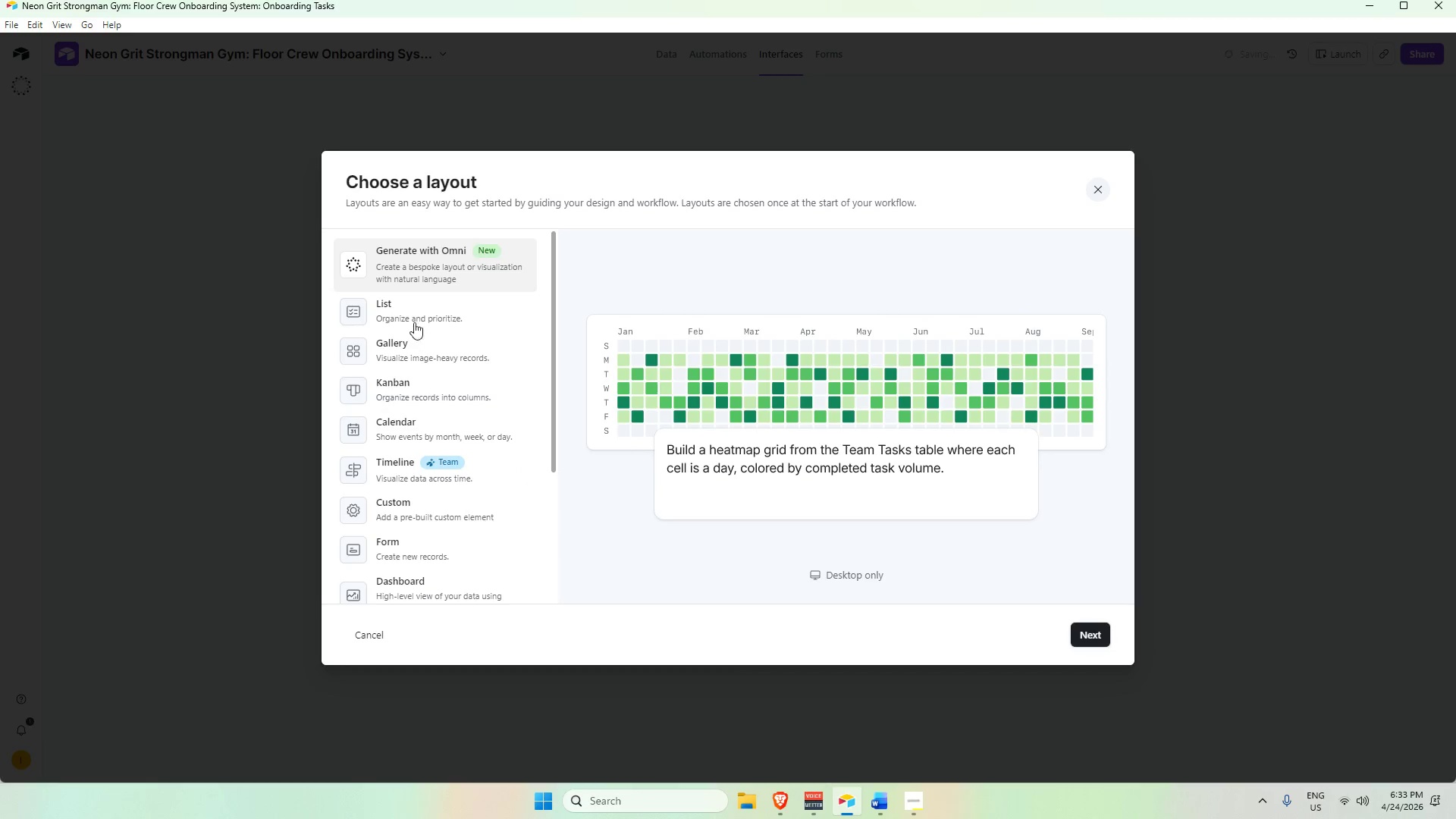 
left_click([441, 391])
 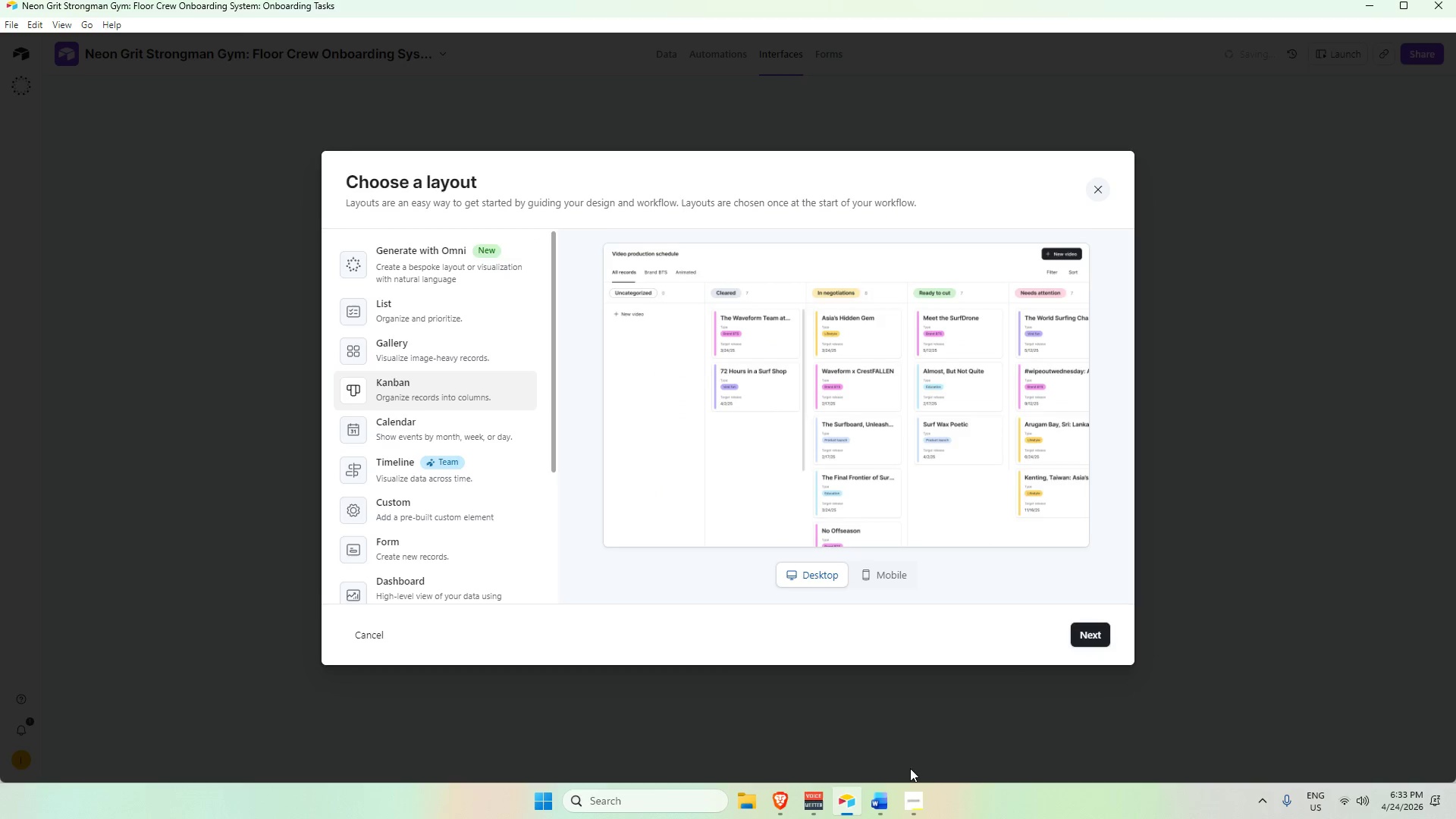 
wait(6.0)
 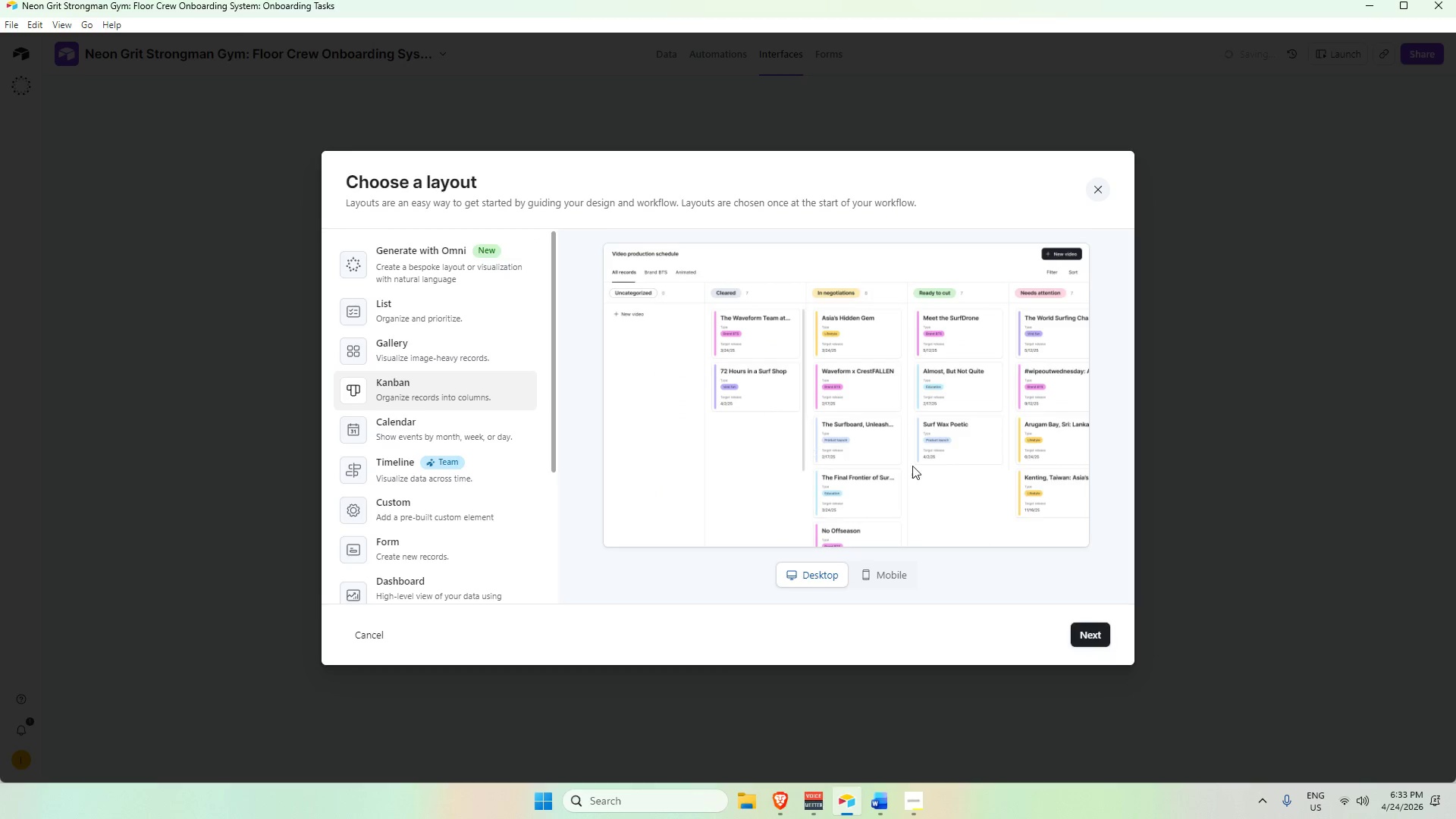 
scroll: coordinate [337, 479], scroll_direction: down, amount: 2.0
 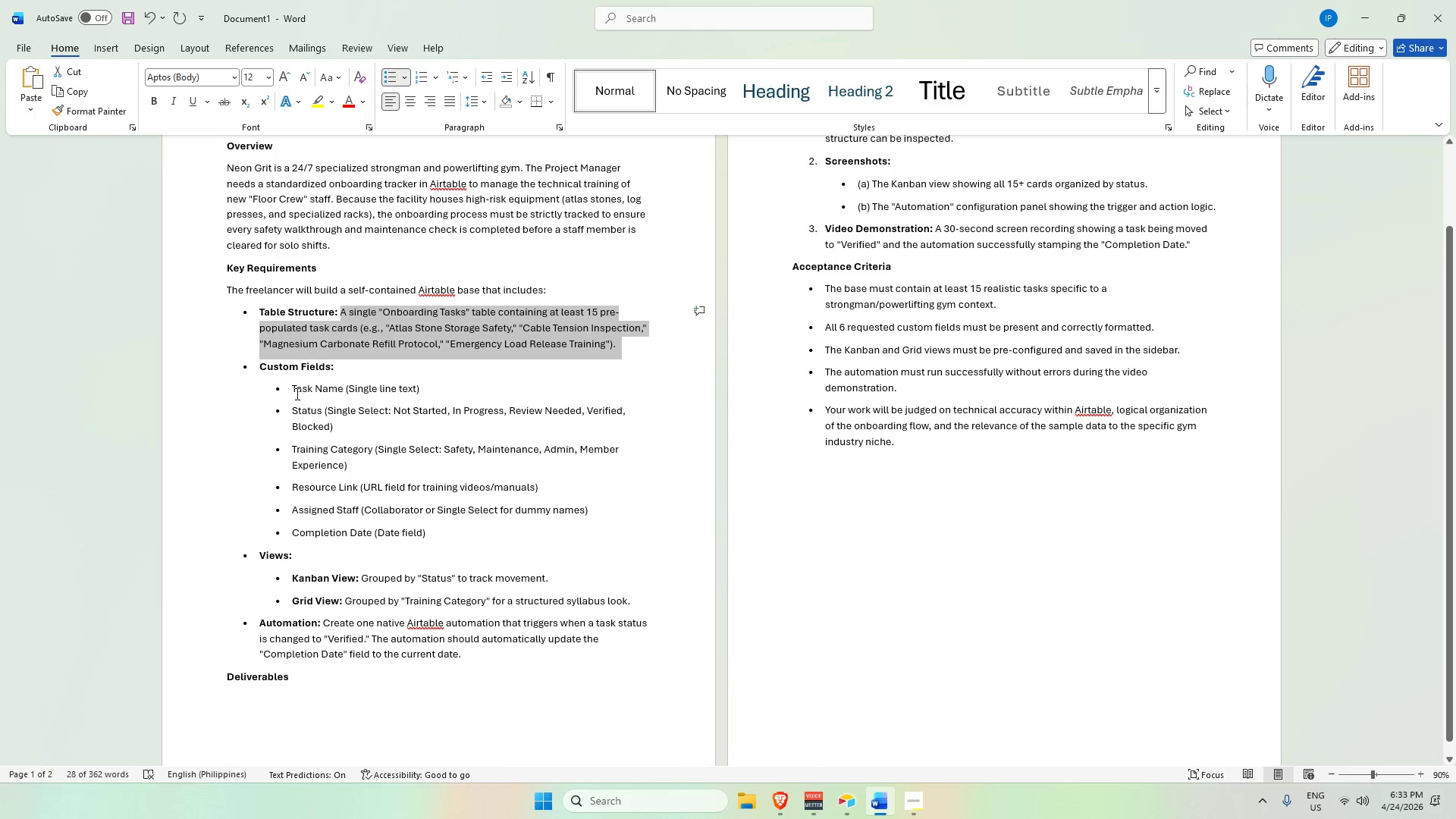 
left_click_drag(start_coordinate=[290, 387], to_coordinate=[464, 532])
 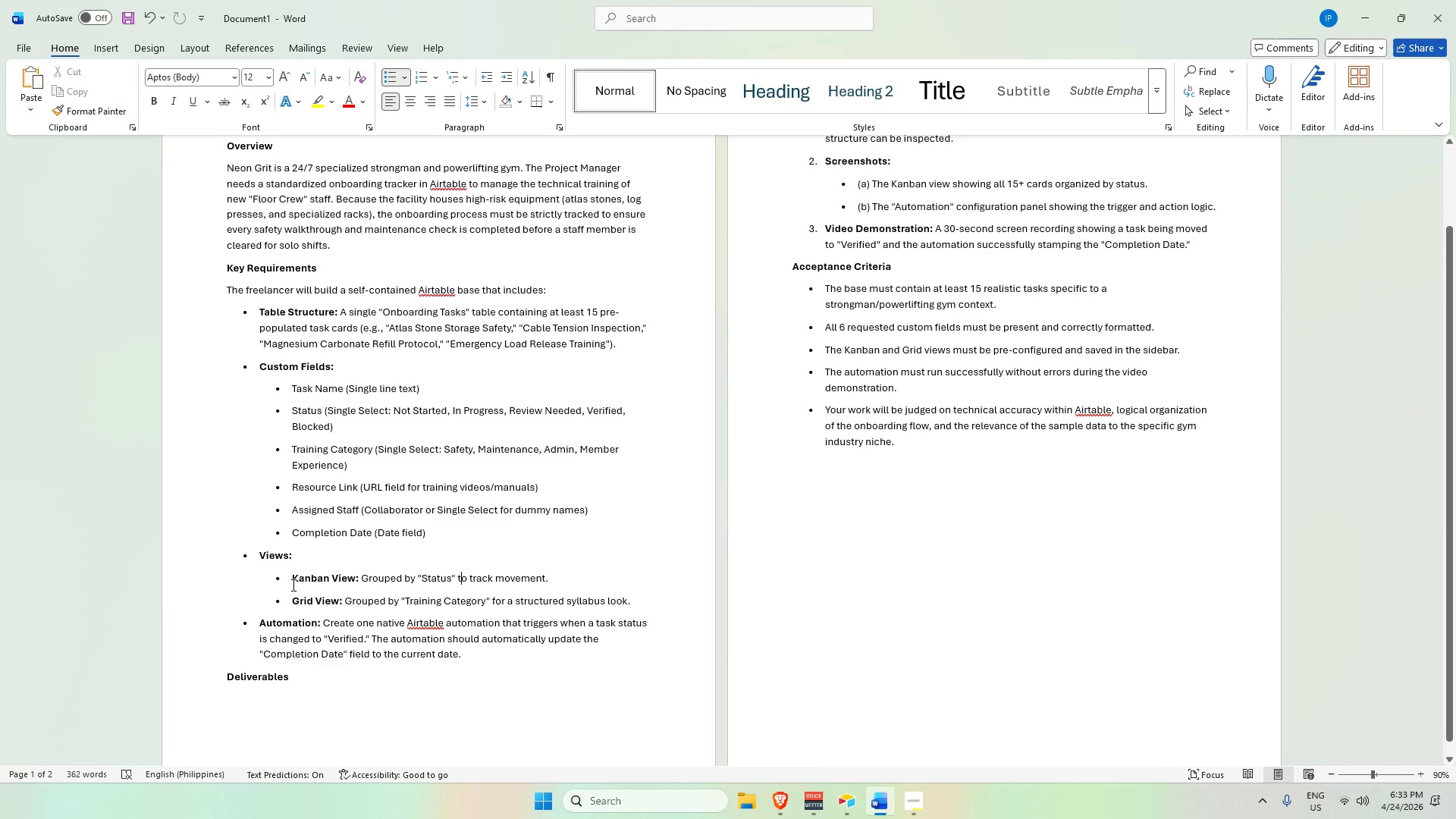 
left_click_drag(start_coordinate=[291, 579], to_coordinate=[649, 605])
 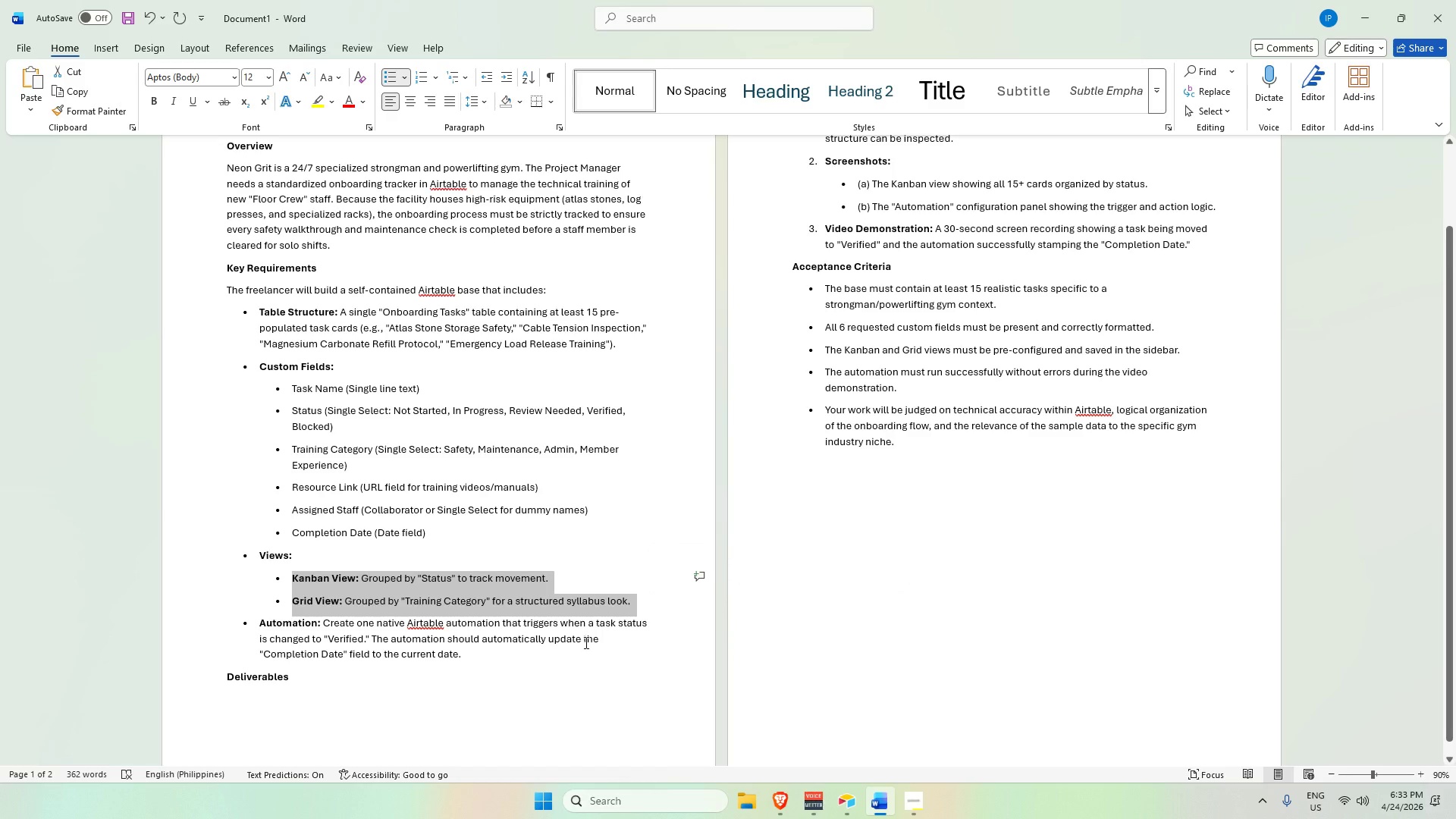 
scroll: coordinate [582, 635], scroll_direction: down, amount: 2.0
 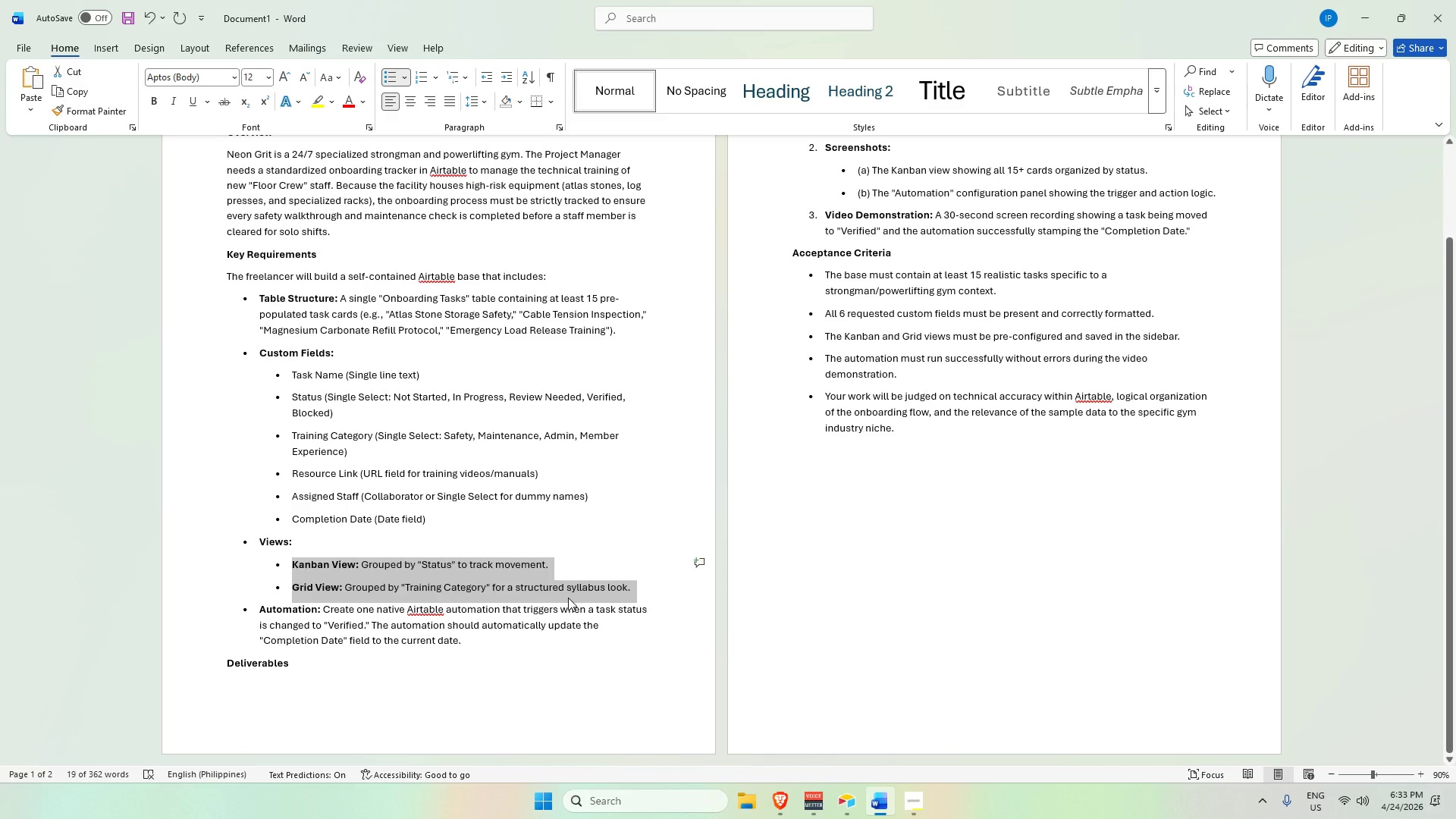 
key(Alt+Tab)
 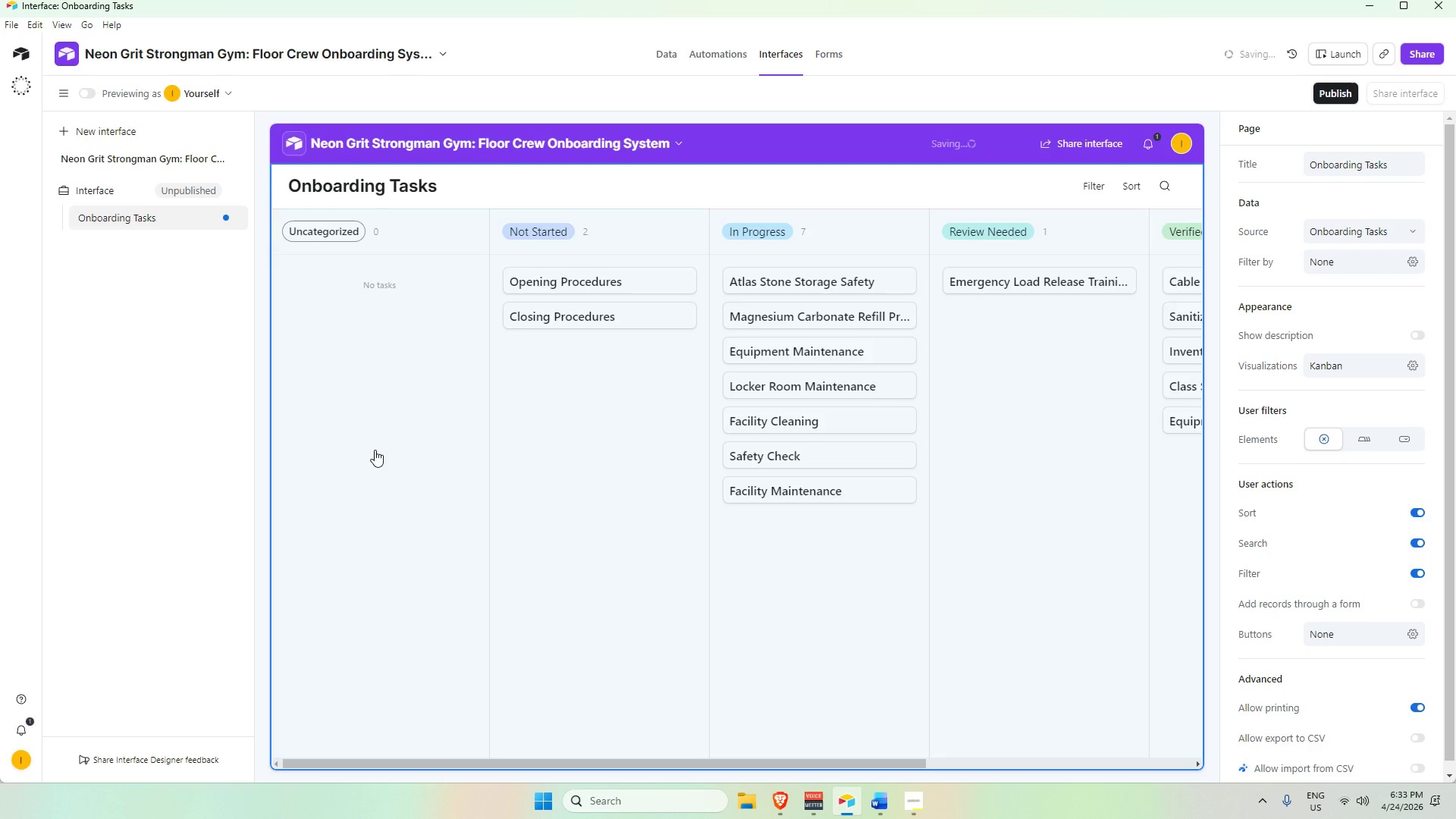 
wait(6.23)
 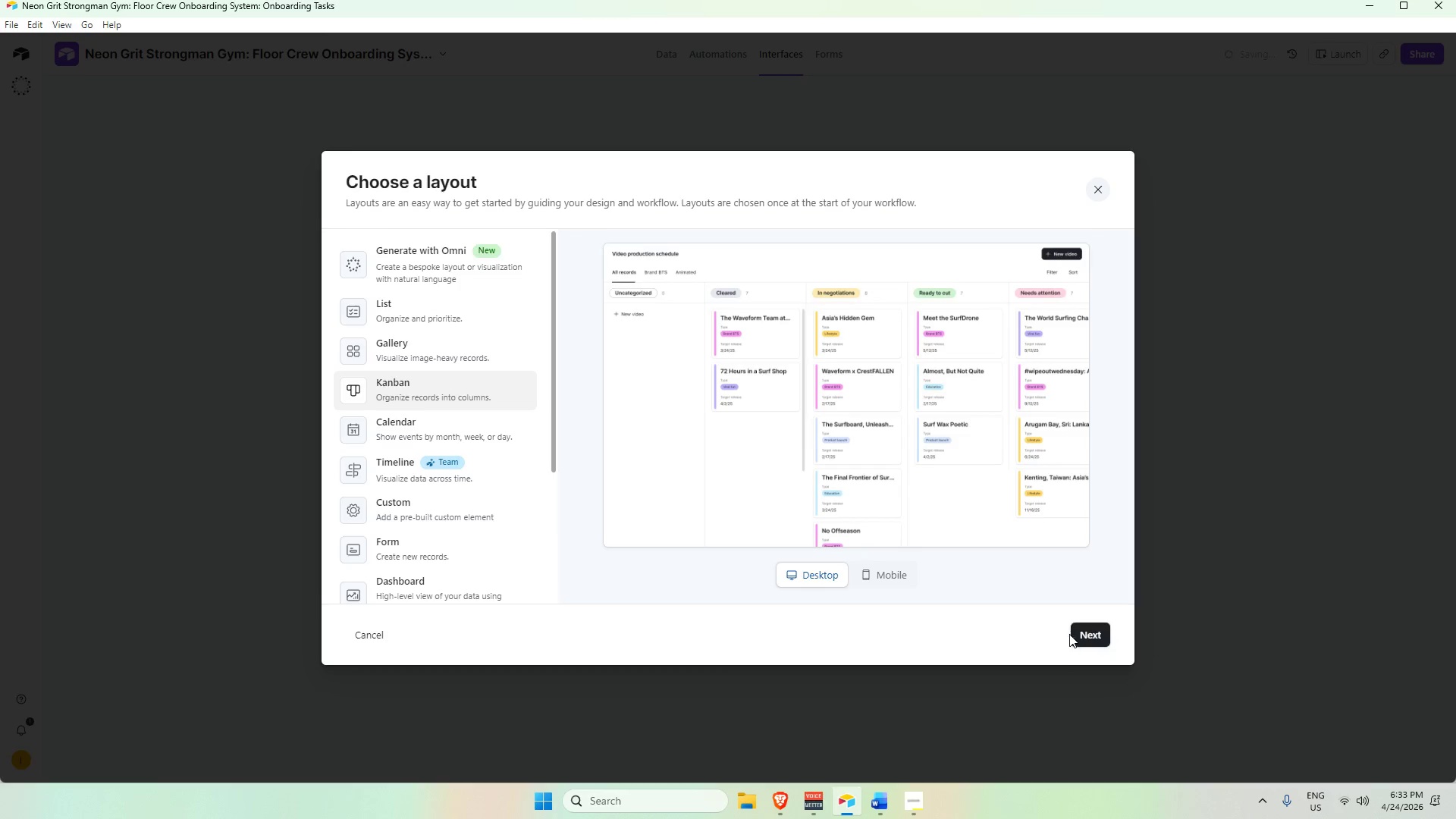 
left_click([209, 193])
 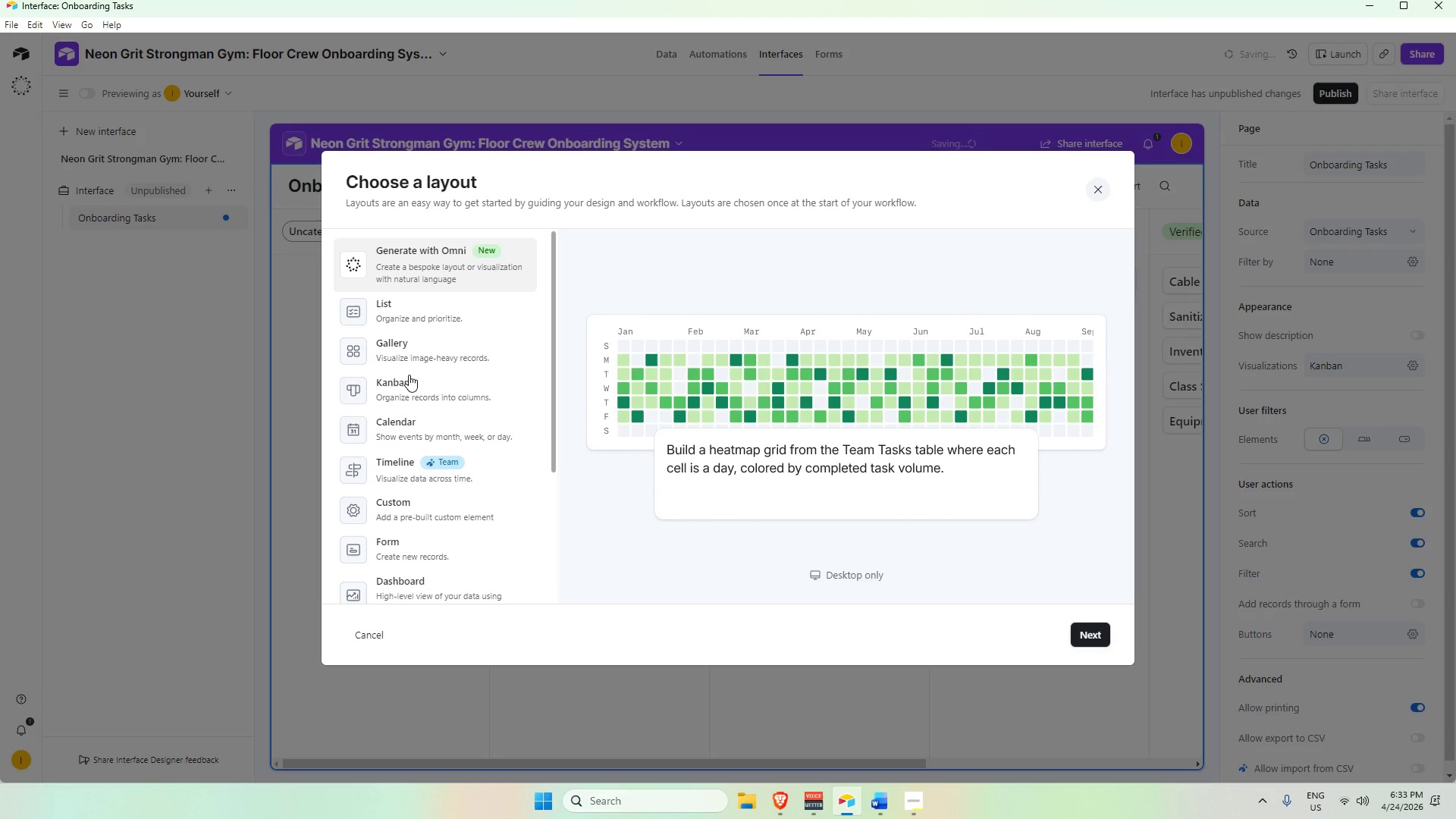 
scroll: coordinate [413, 353], scroll_direction: down, amount: 3.0
 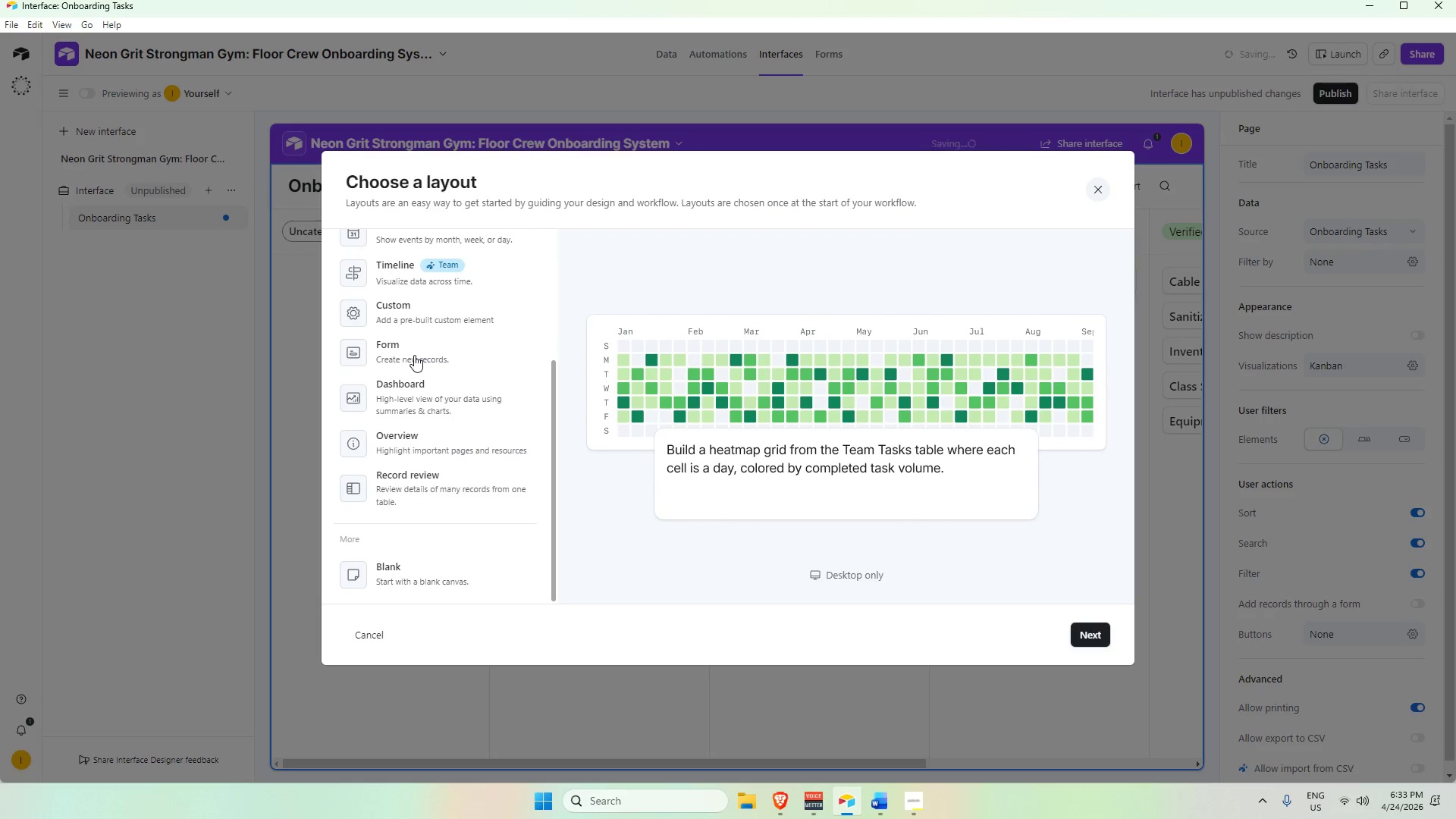 
scroll: coordinate [460, 359], scroll_direction: up, amount: 8.0
 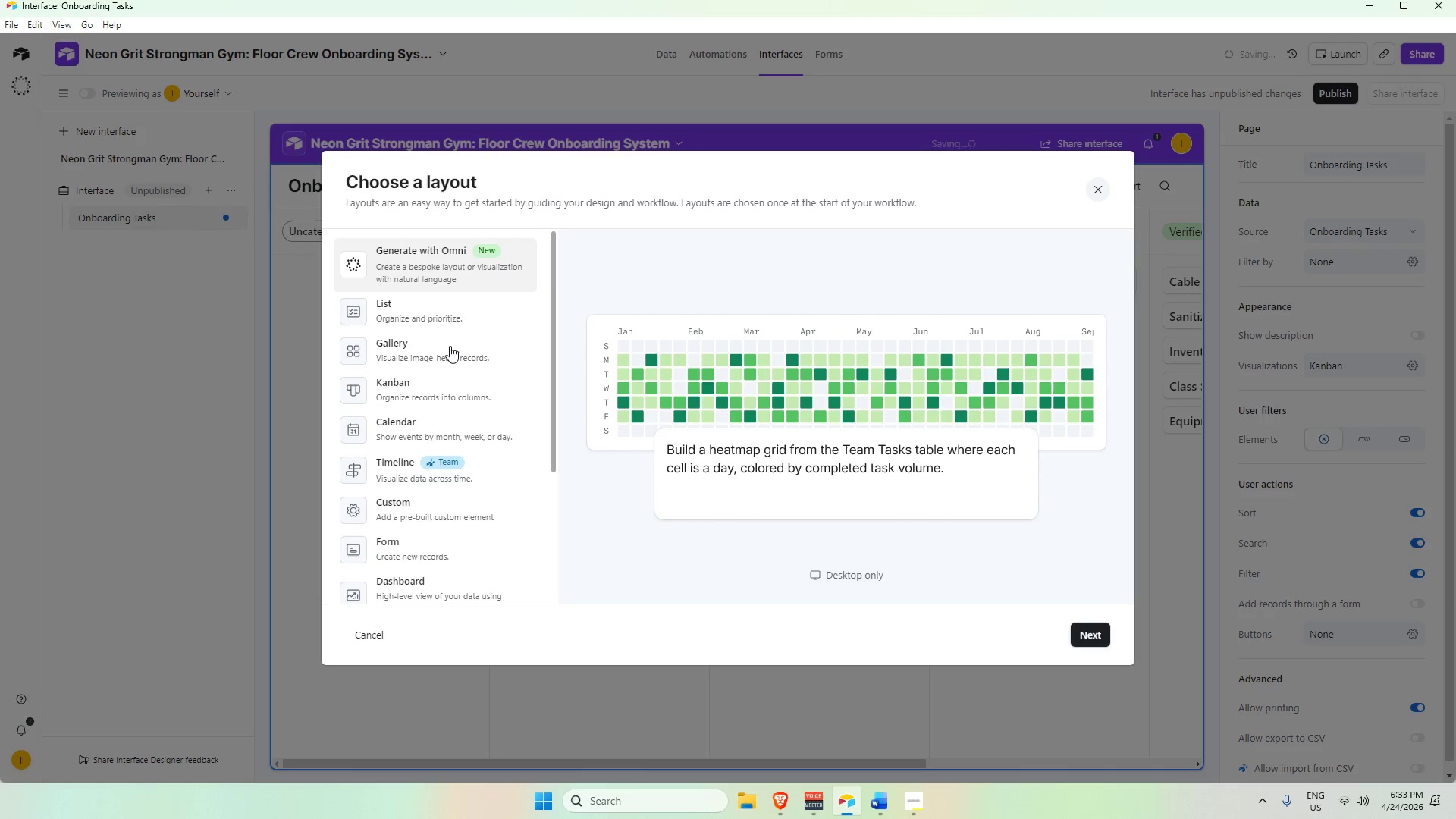 
left_click([450, 346])
 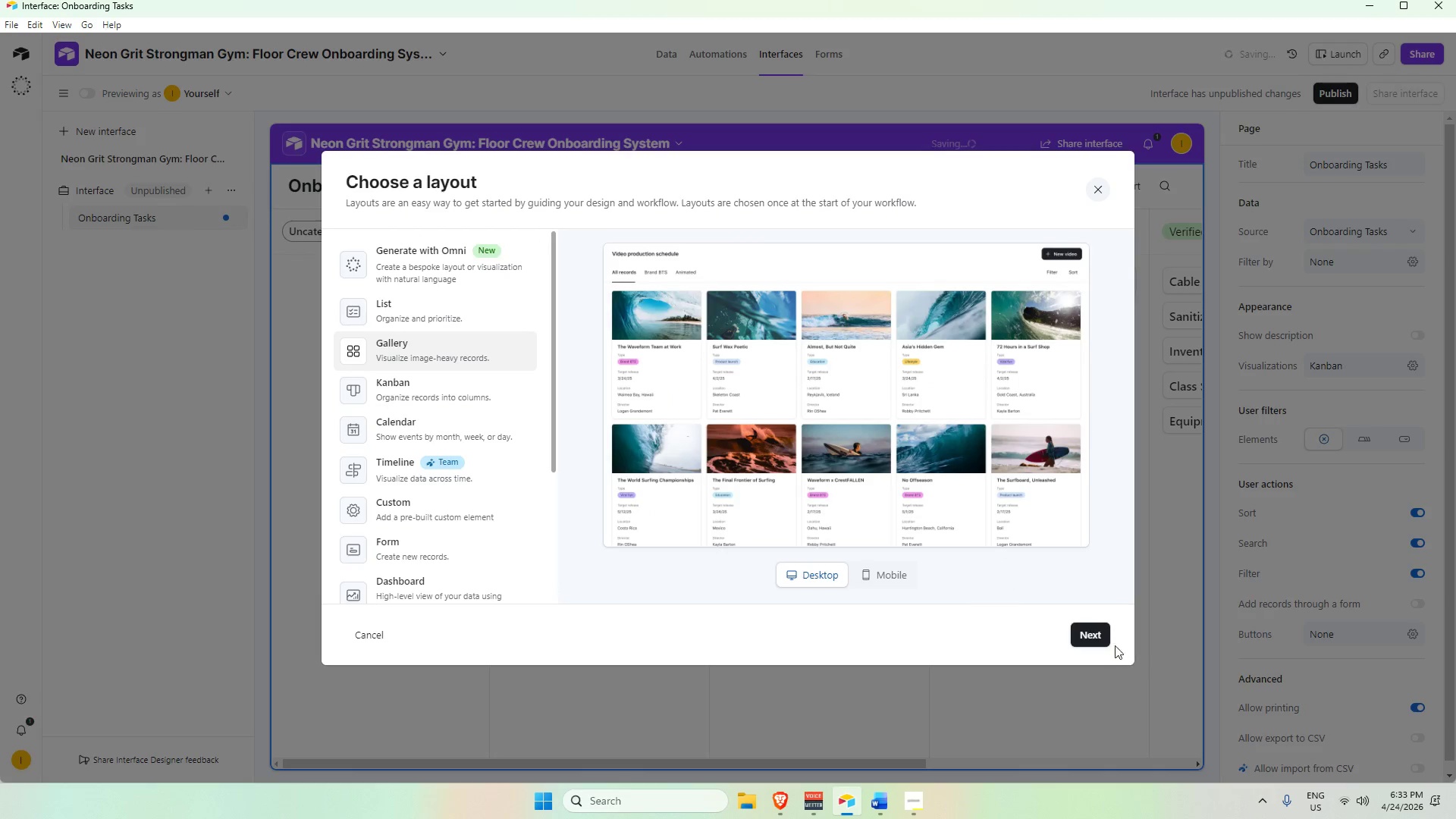 
left_click([1097, 629])
 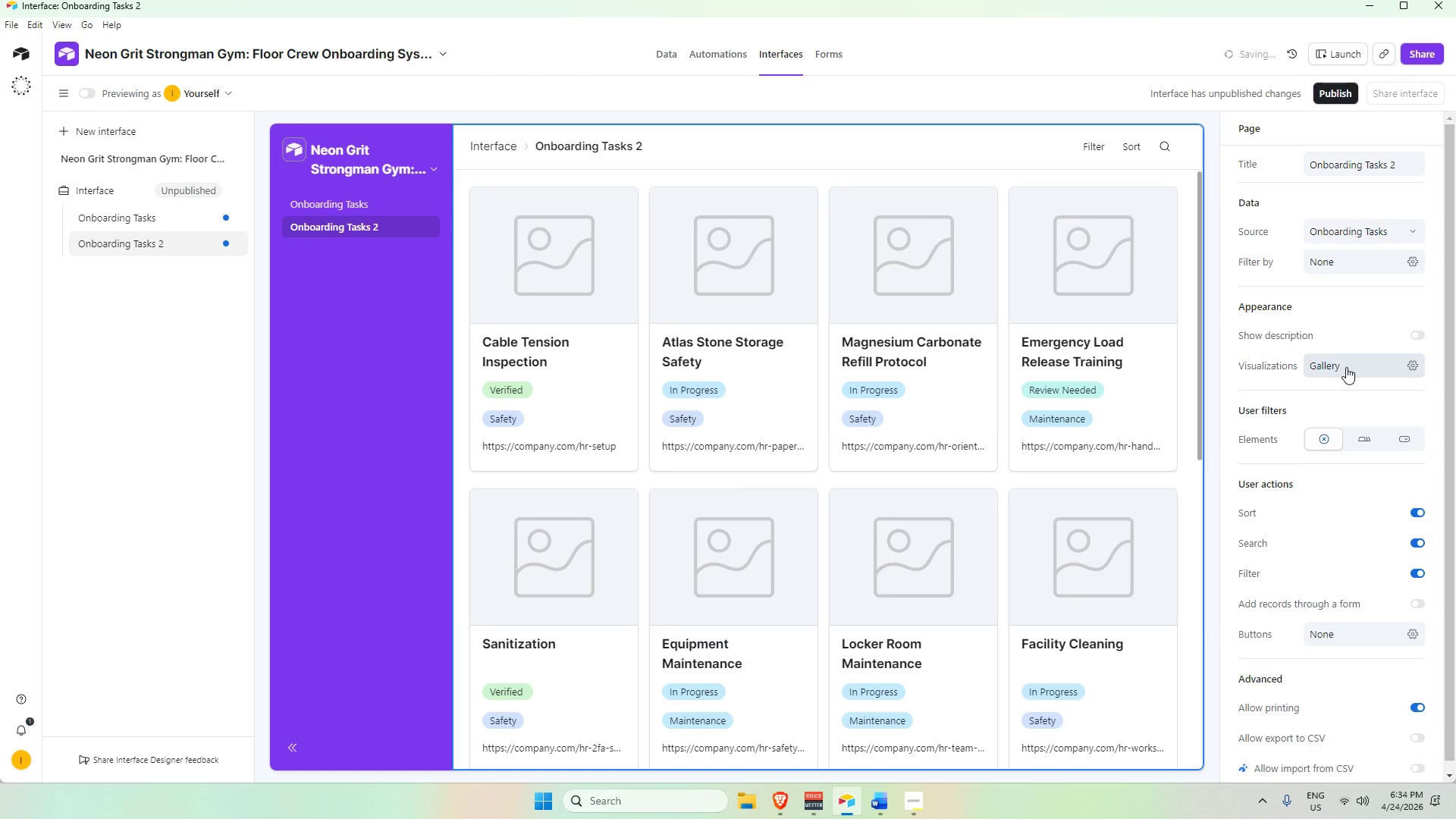 
scroll: coordinate [1286, 522], scroll_direction: down, amount: 2.0
 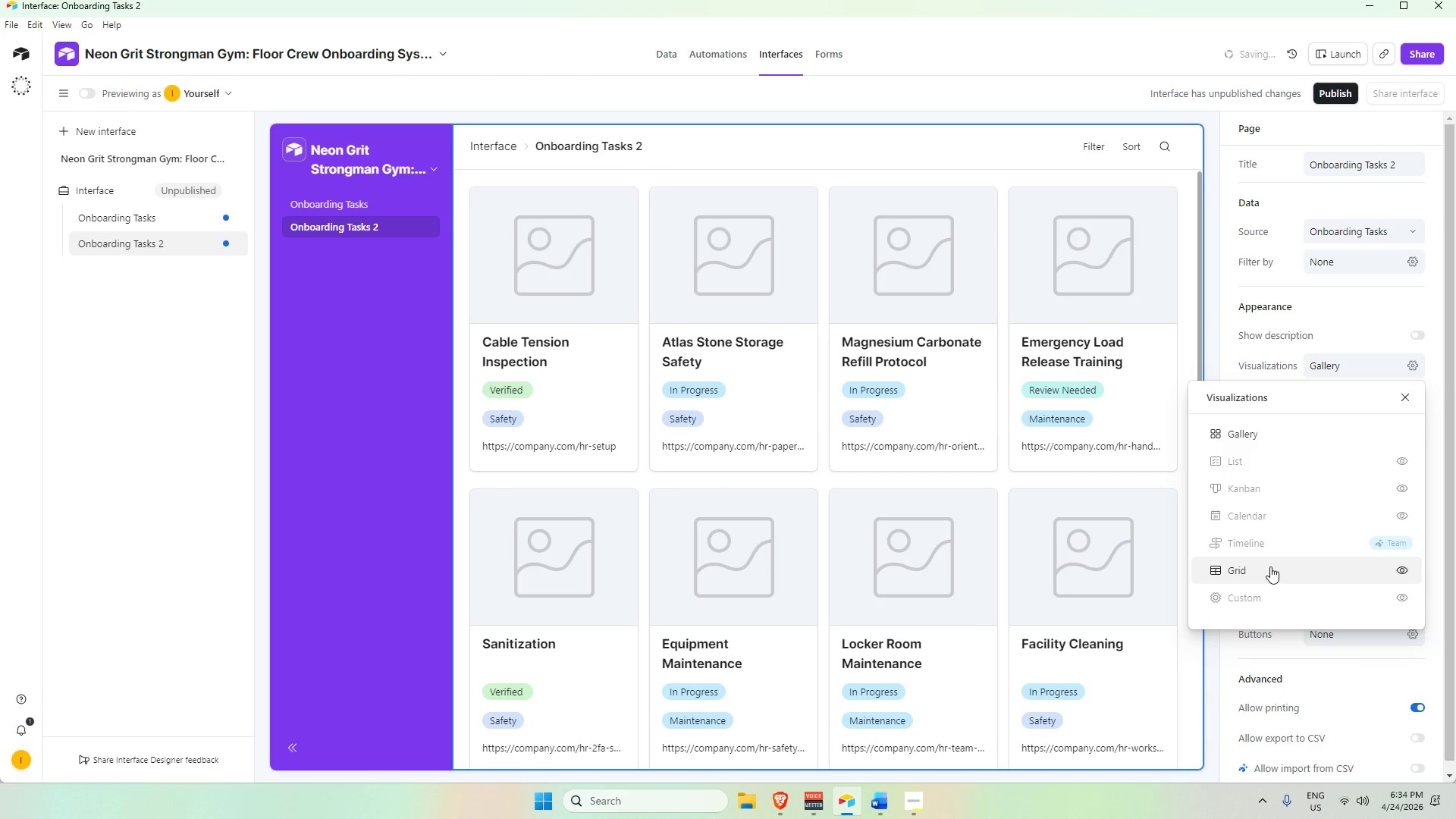 
left_click([1270, 566])
 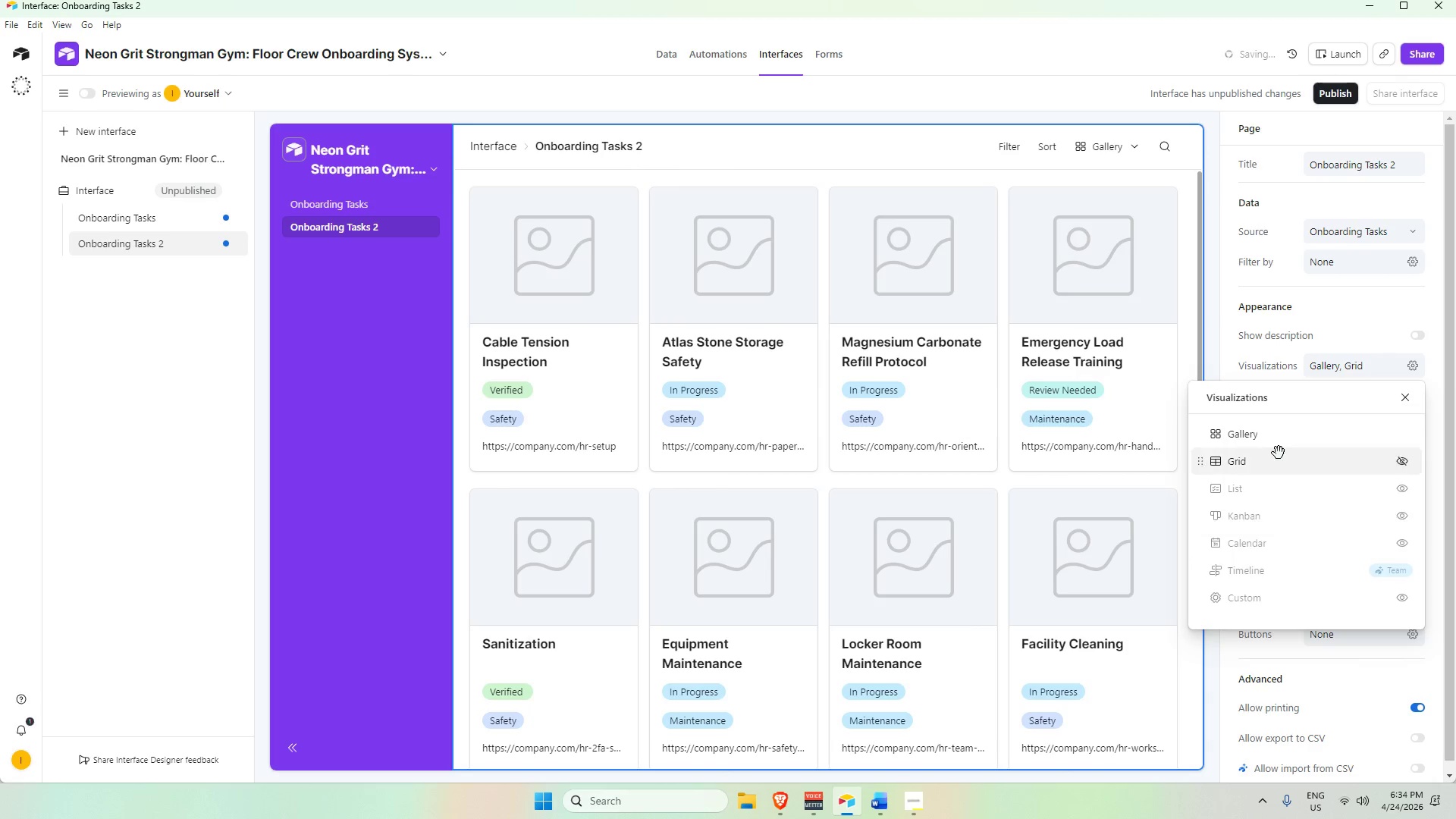 
scroll: coordinate [1287, 460], scroll_direction: up, amount: 2.0
 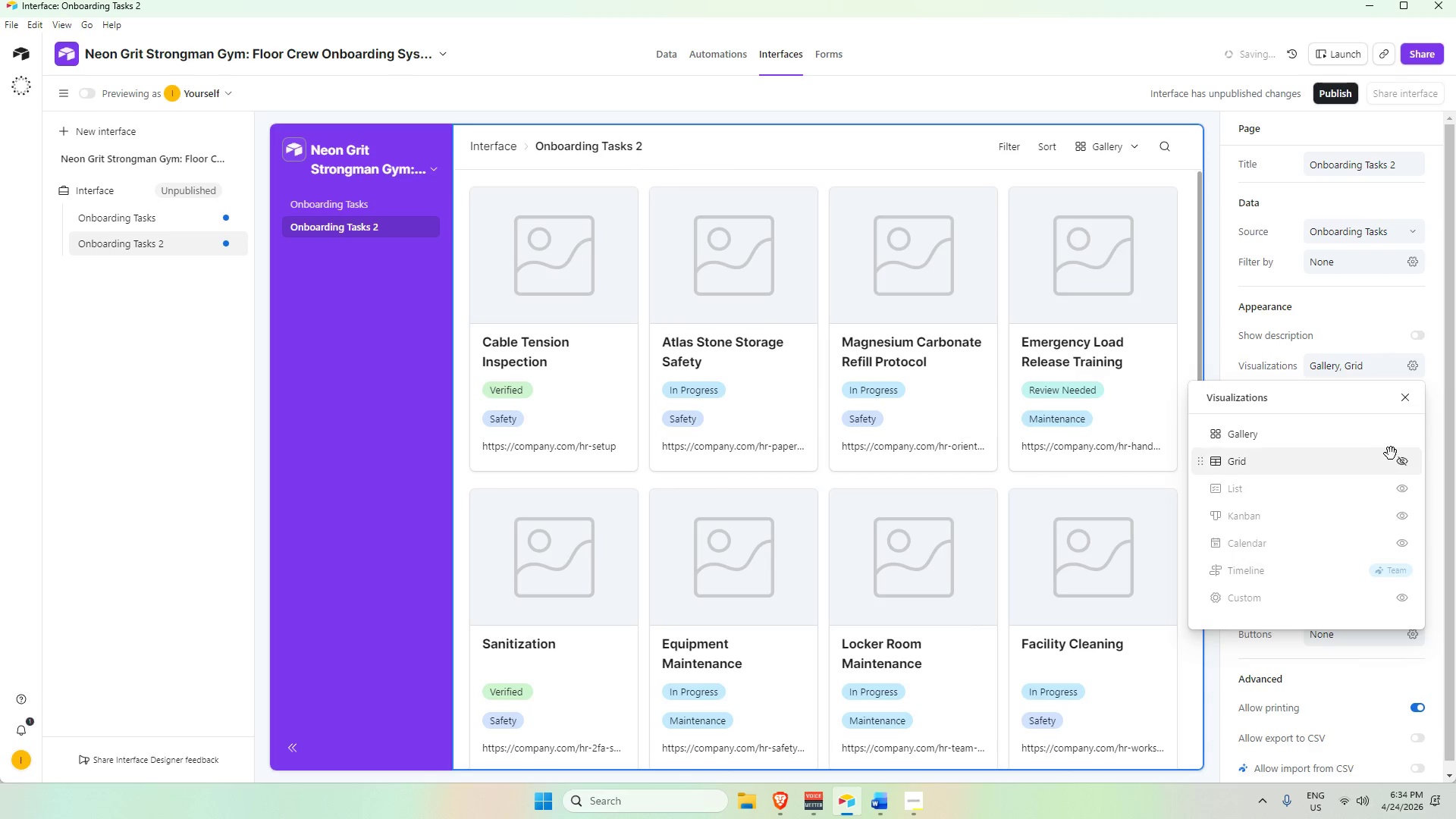 
left_click([1401, 438])
 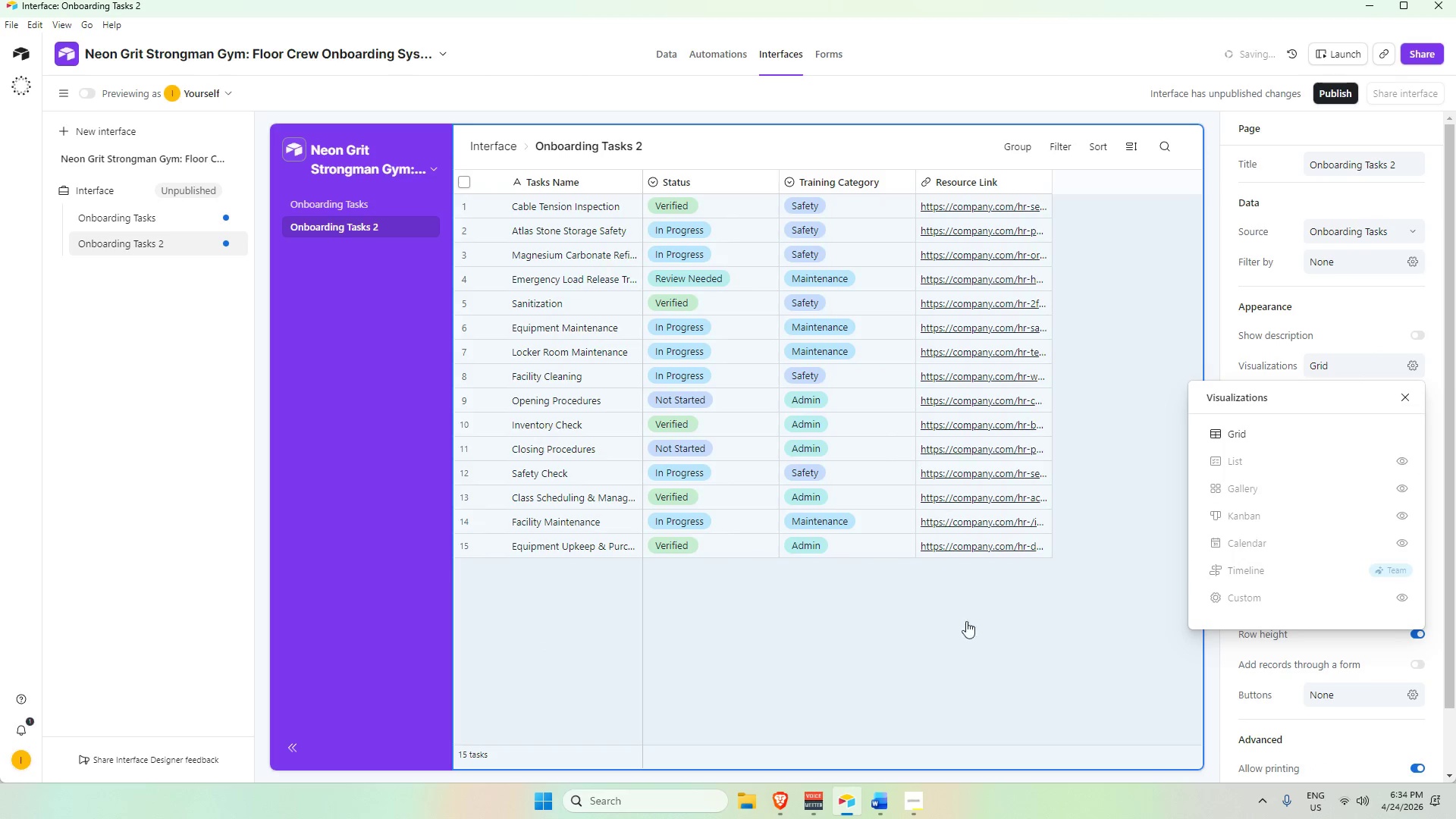 
left_click([960, 636])
 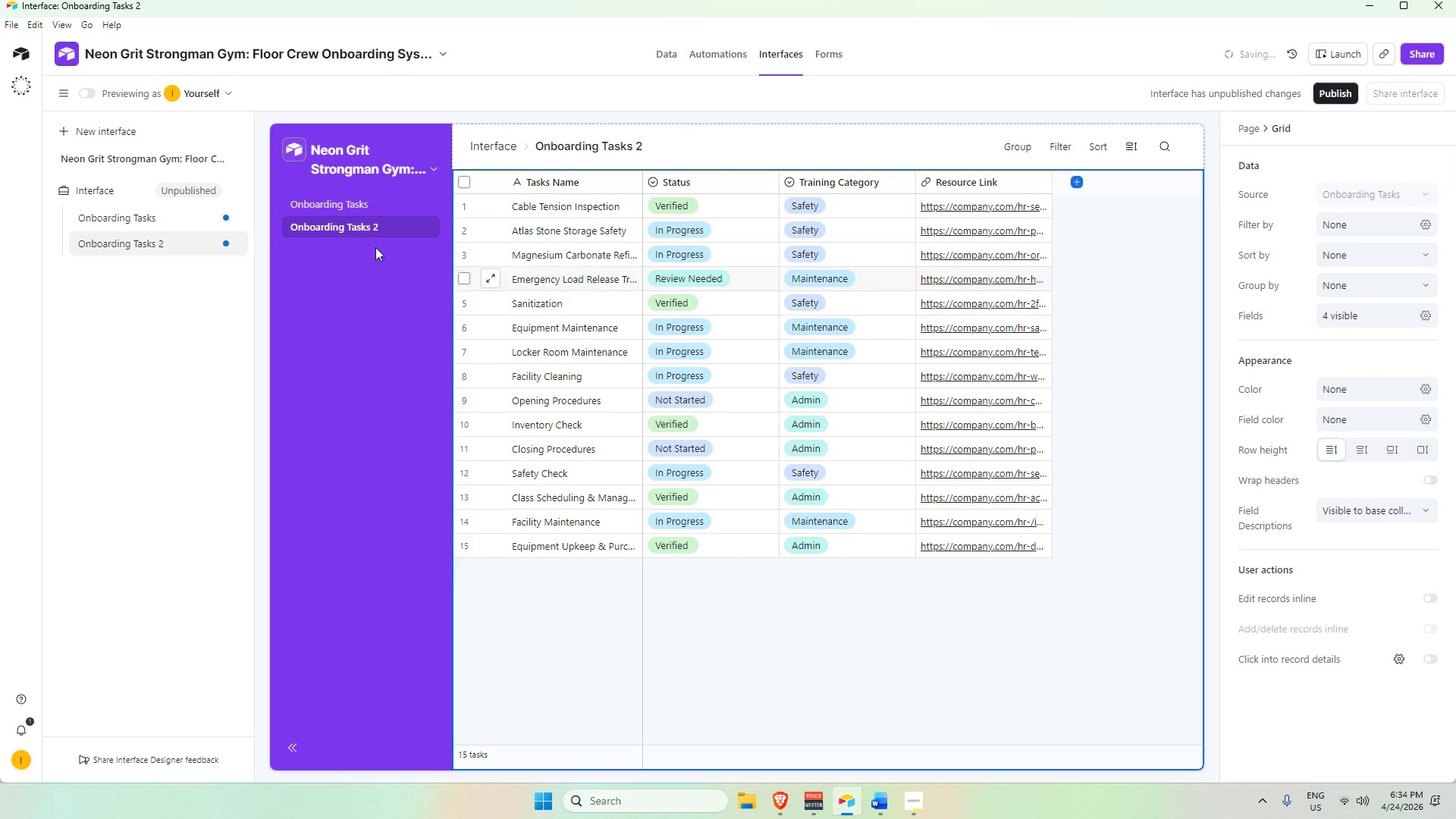 
left_click([159, 219])
 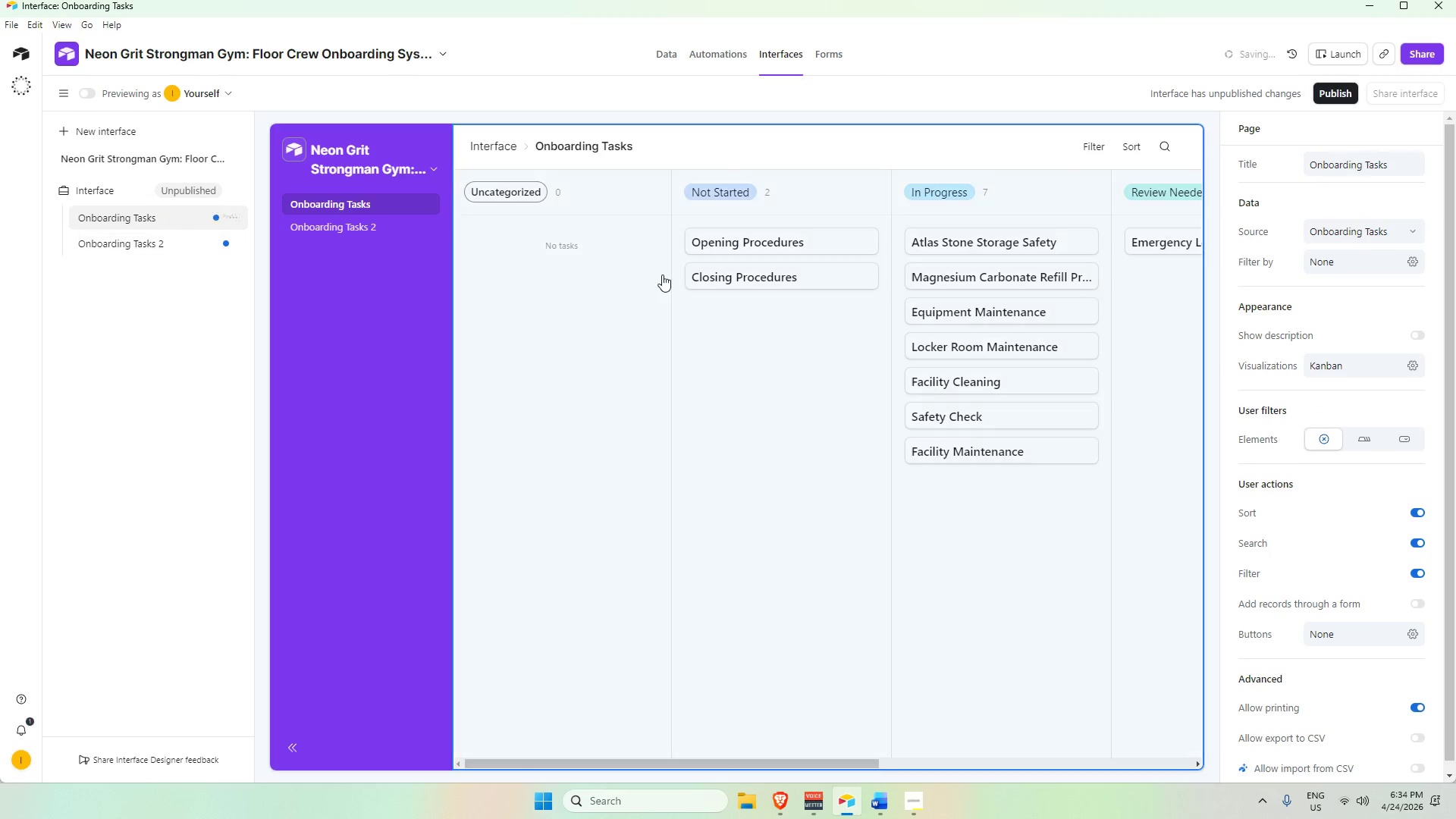 
scroll: coordinate [516, 278], scroll_direction: up, amount: 3.0
 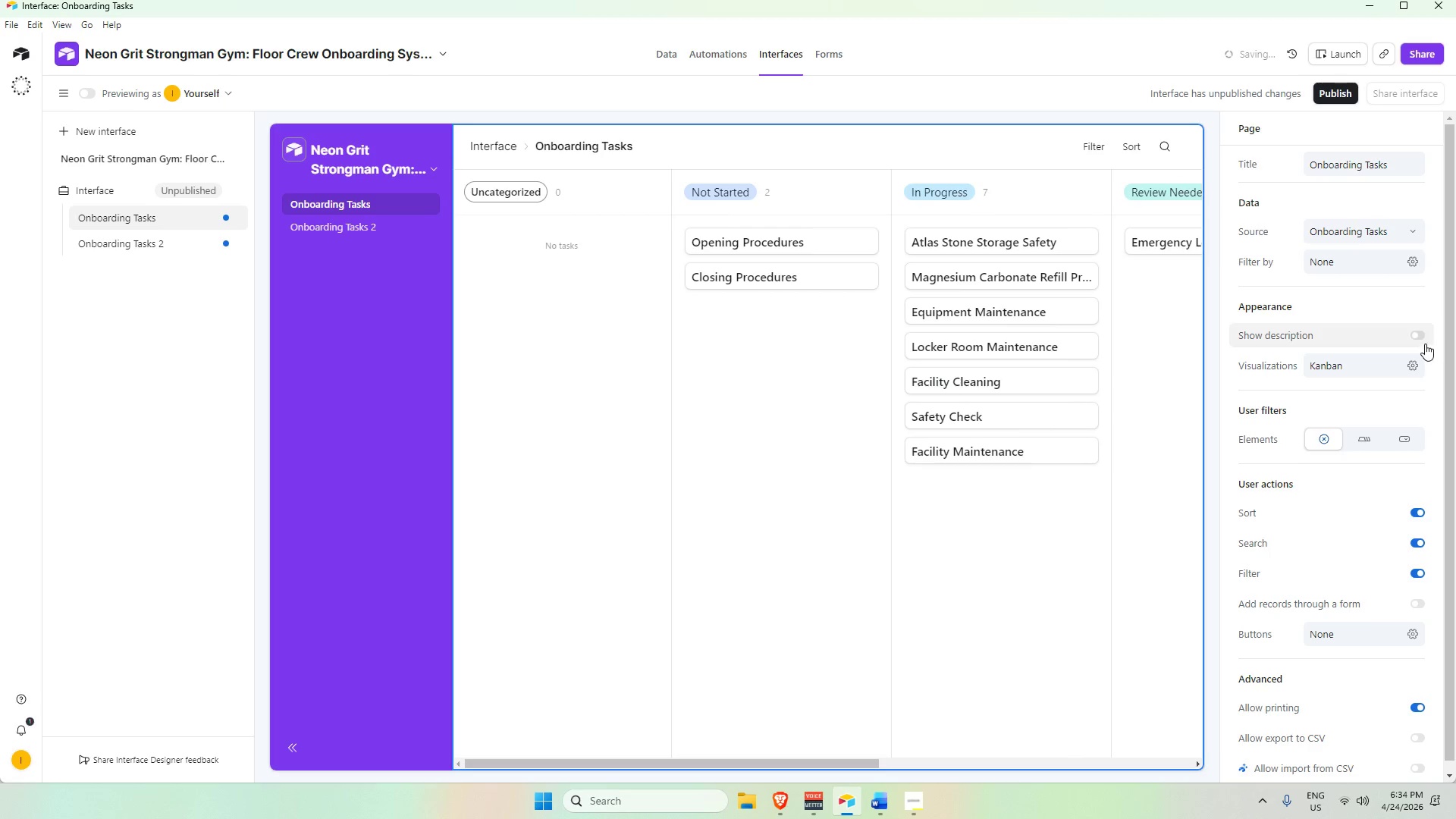 
wait(6.64)
 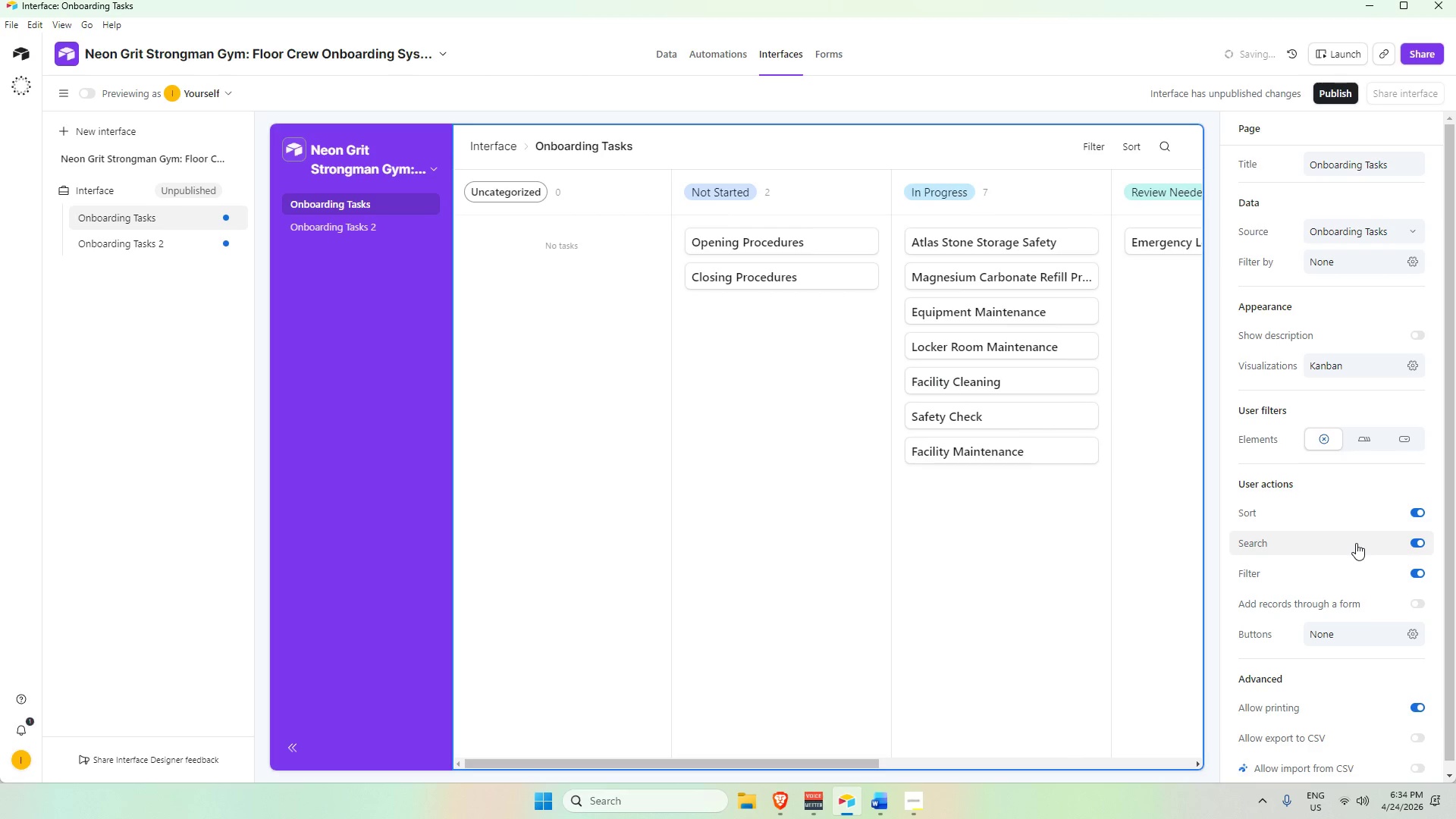 
left_click([1418, 334])
 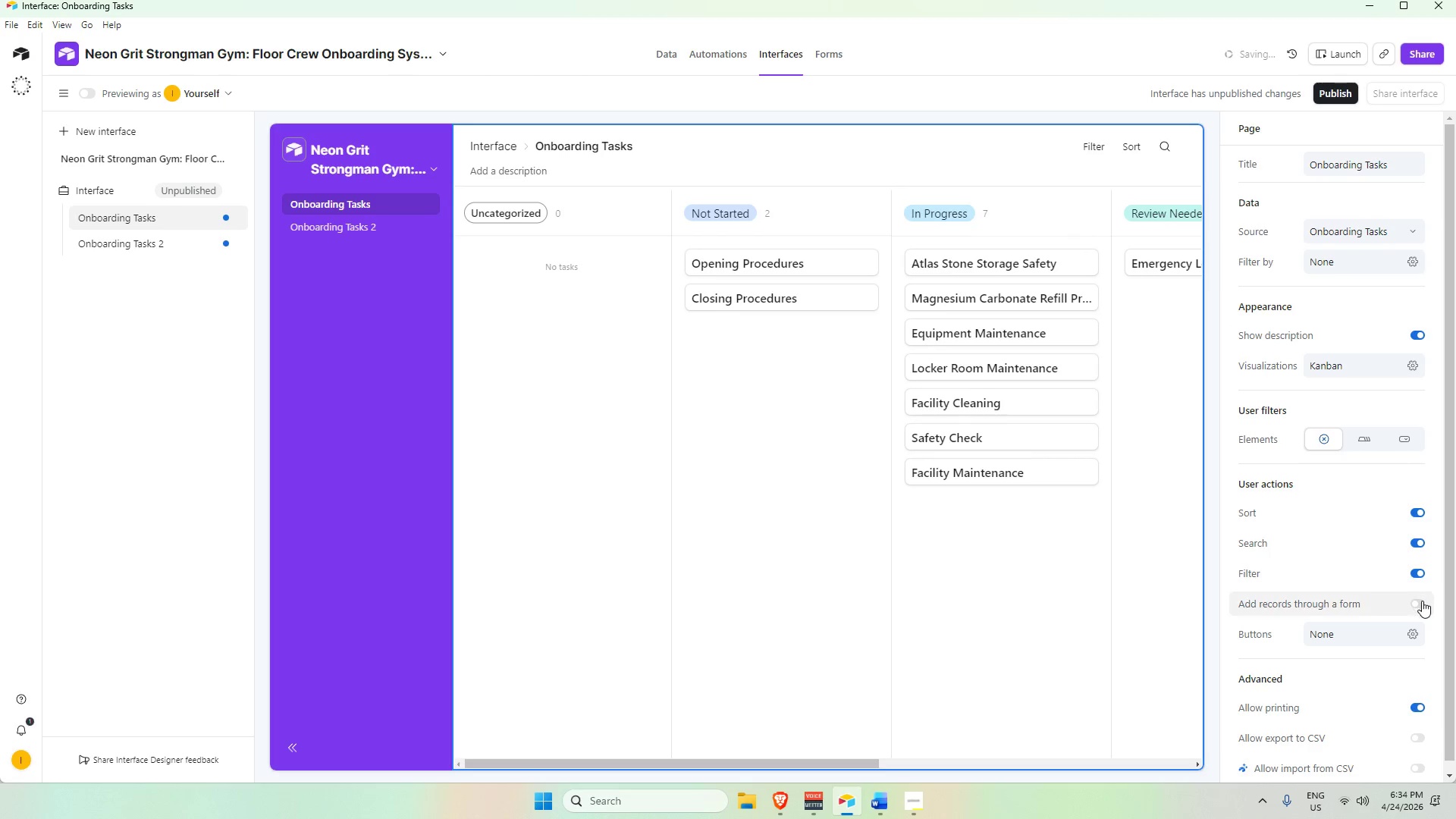 
scroll: coordinate [1411, 589], scroll_direction: up, amount: 2.0
 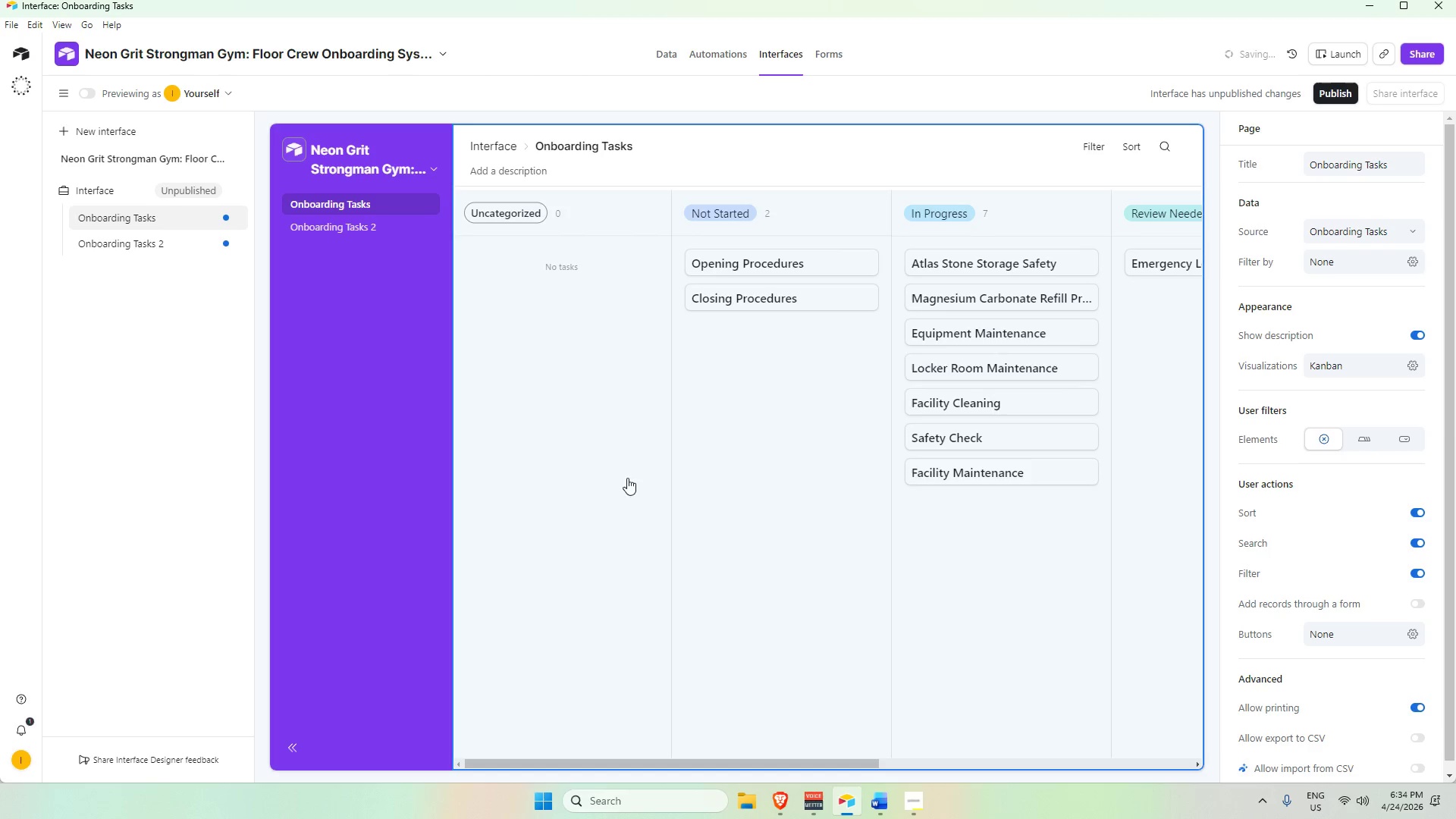 
wait(8.7)
 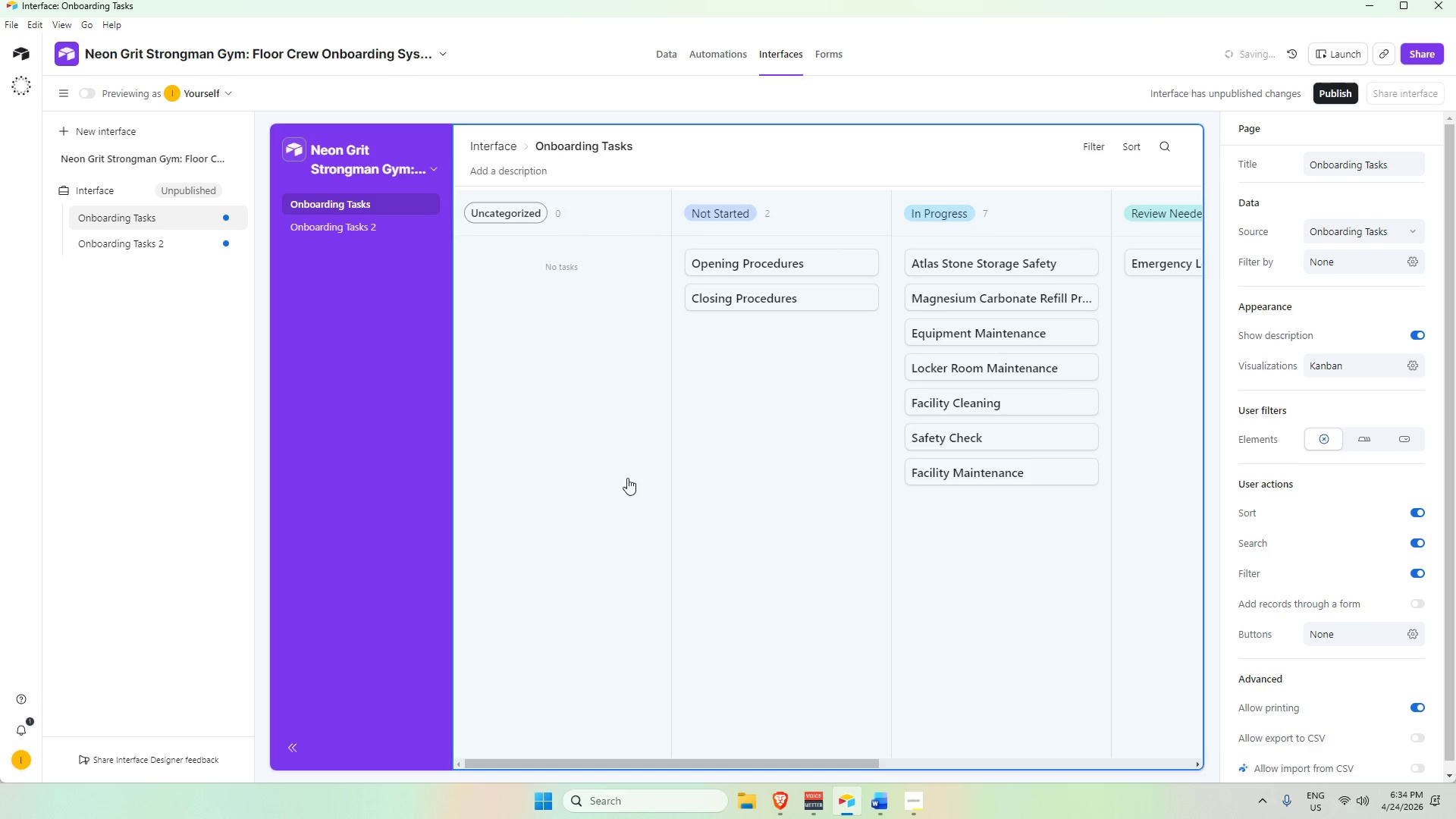 
scroll: coordinate [1307, 454], scroll_direction: up, amount: 5.0
 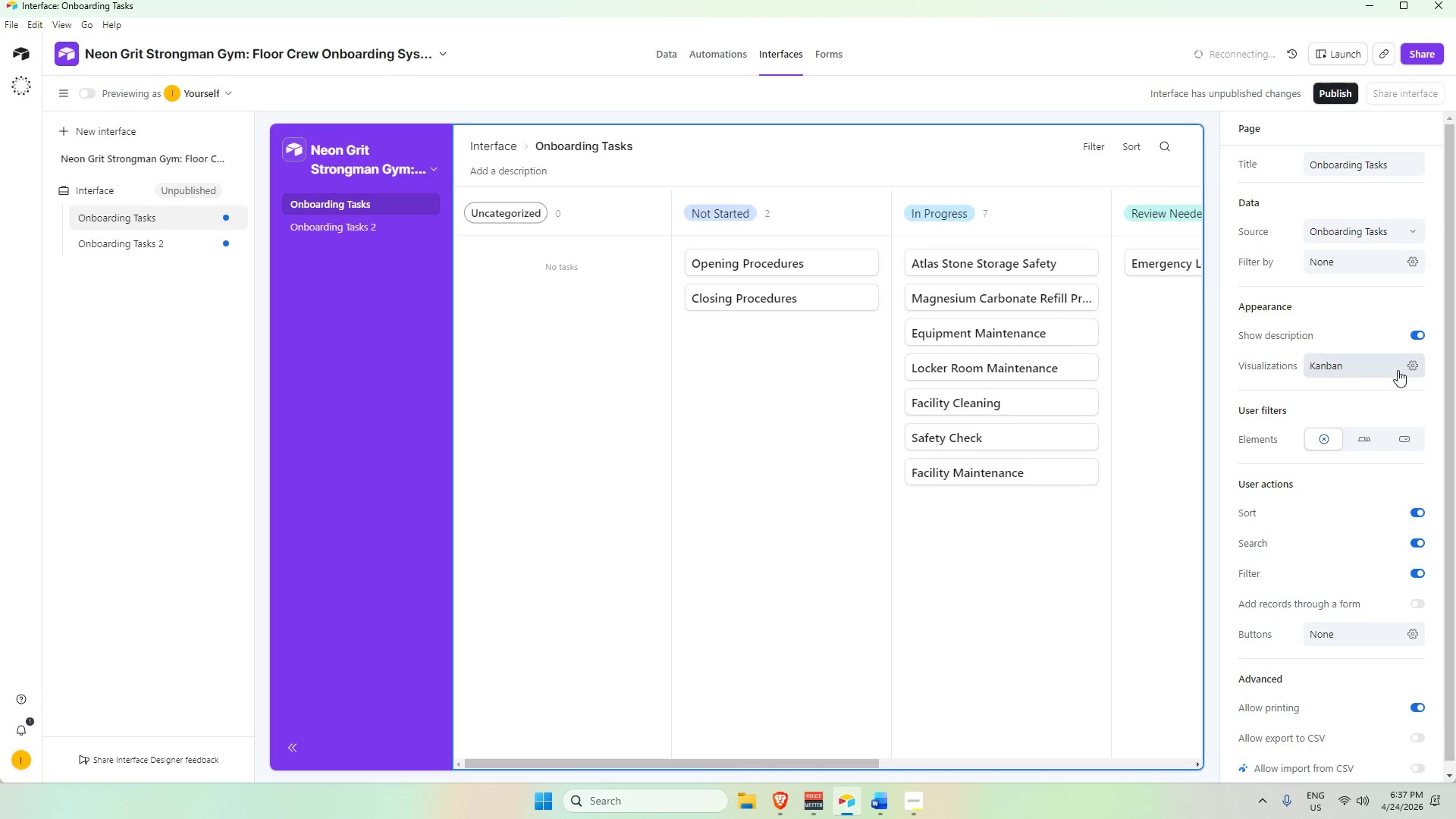 
wait(164.05)
 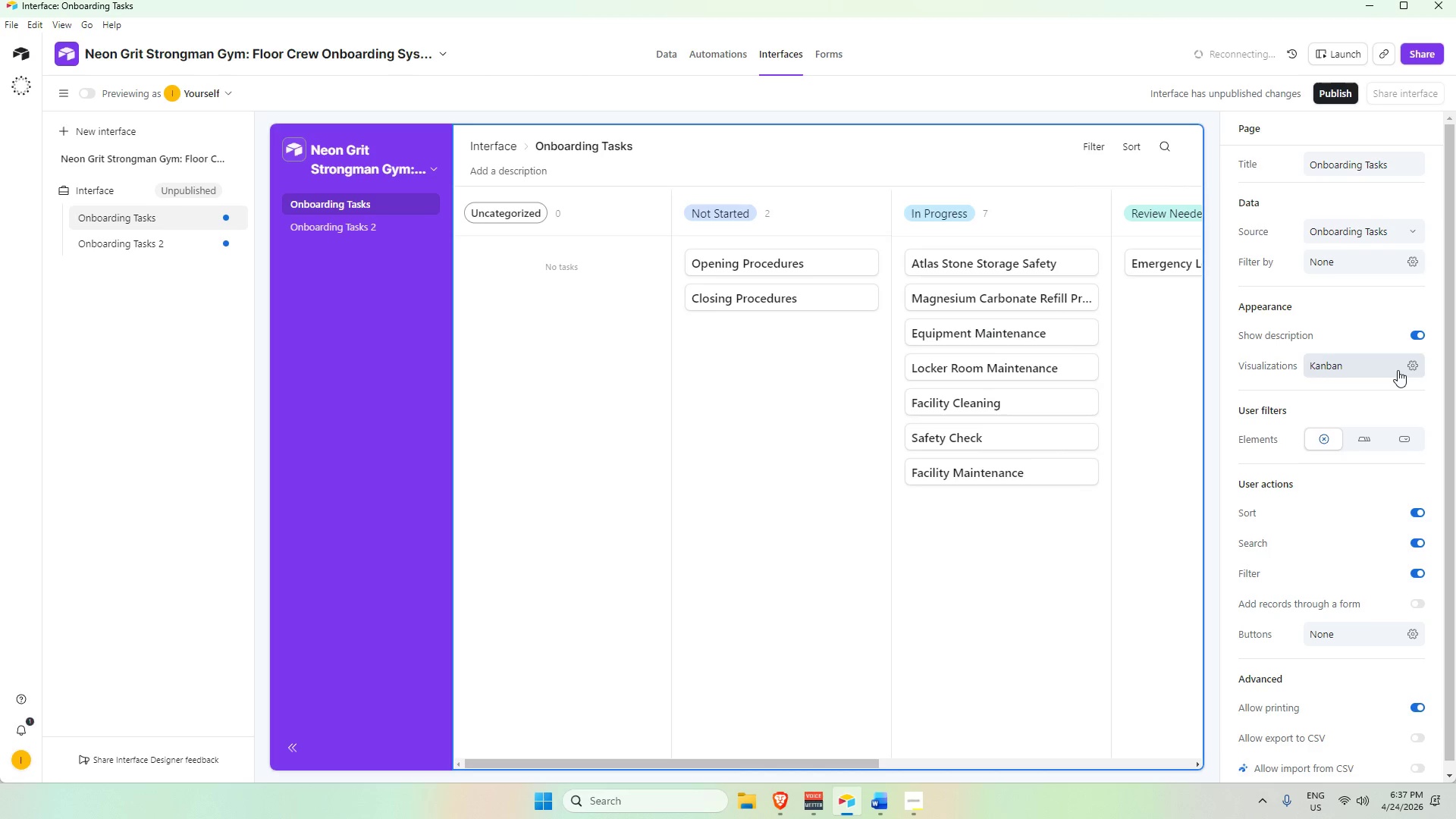 
left_click([1050, 570])
 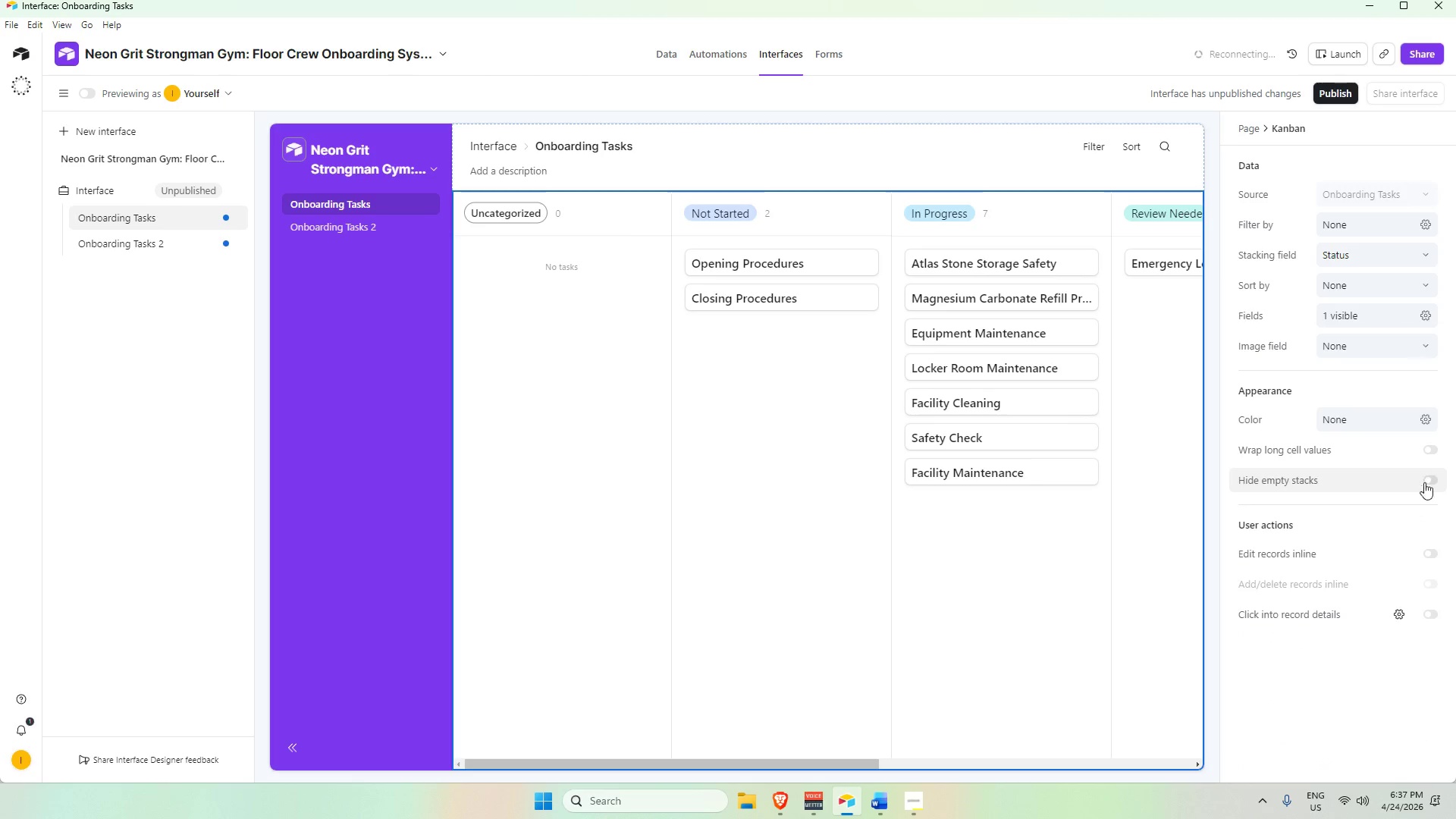 
left_click([1431, 479])
 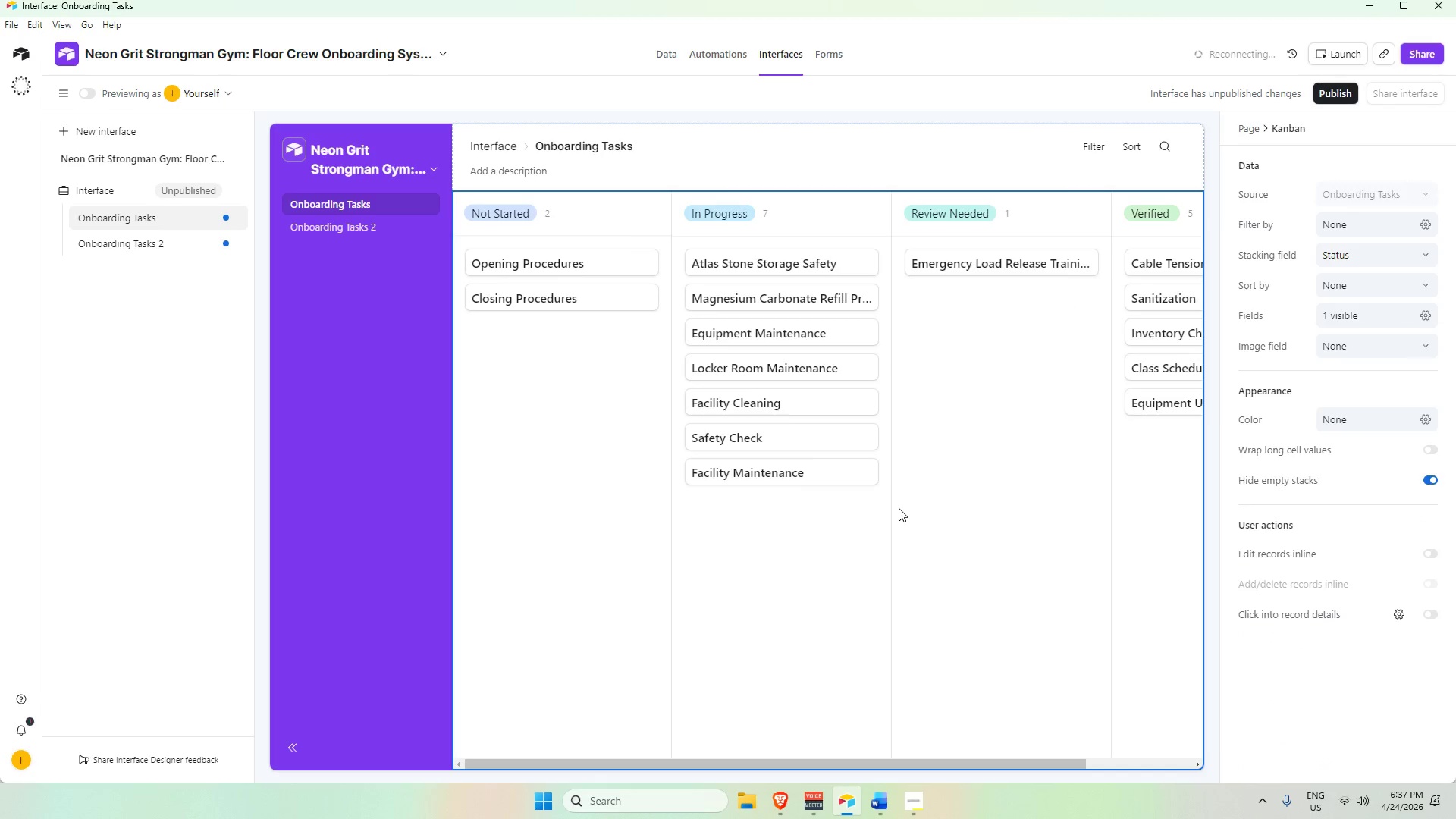 
scroll: coordinate [908, 506], scroll_direction: up, amount: 3.0
 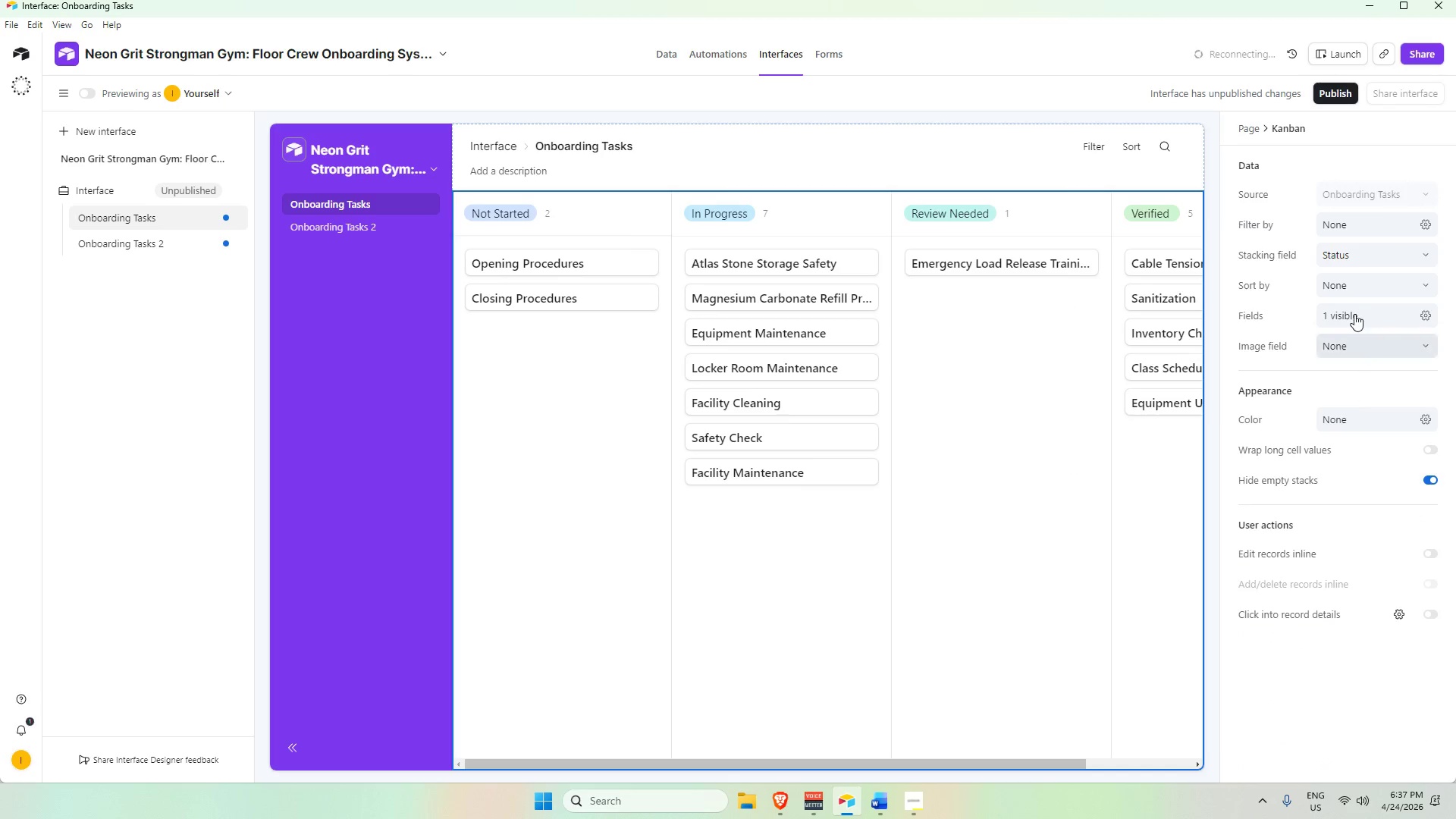 
left_click([1354, 314])
 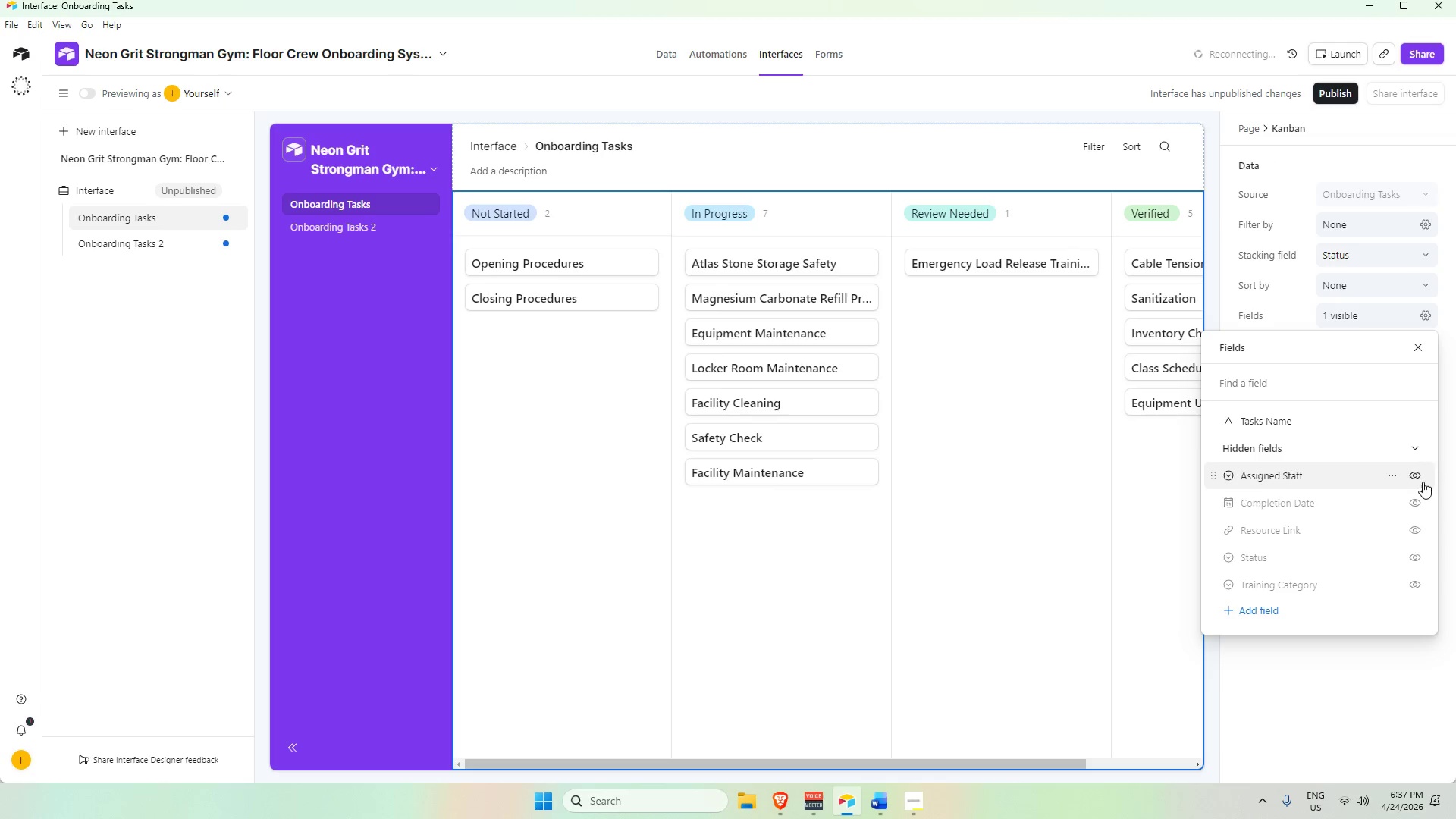 
left_click([1419, 479])
 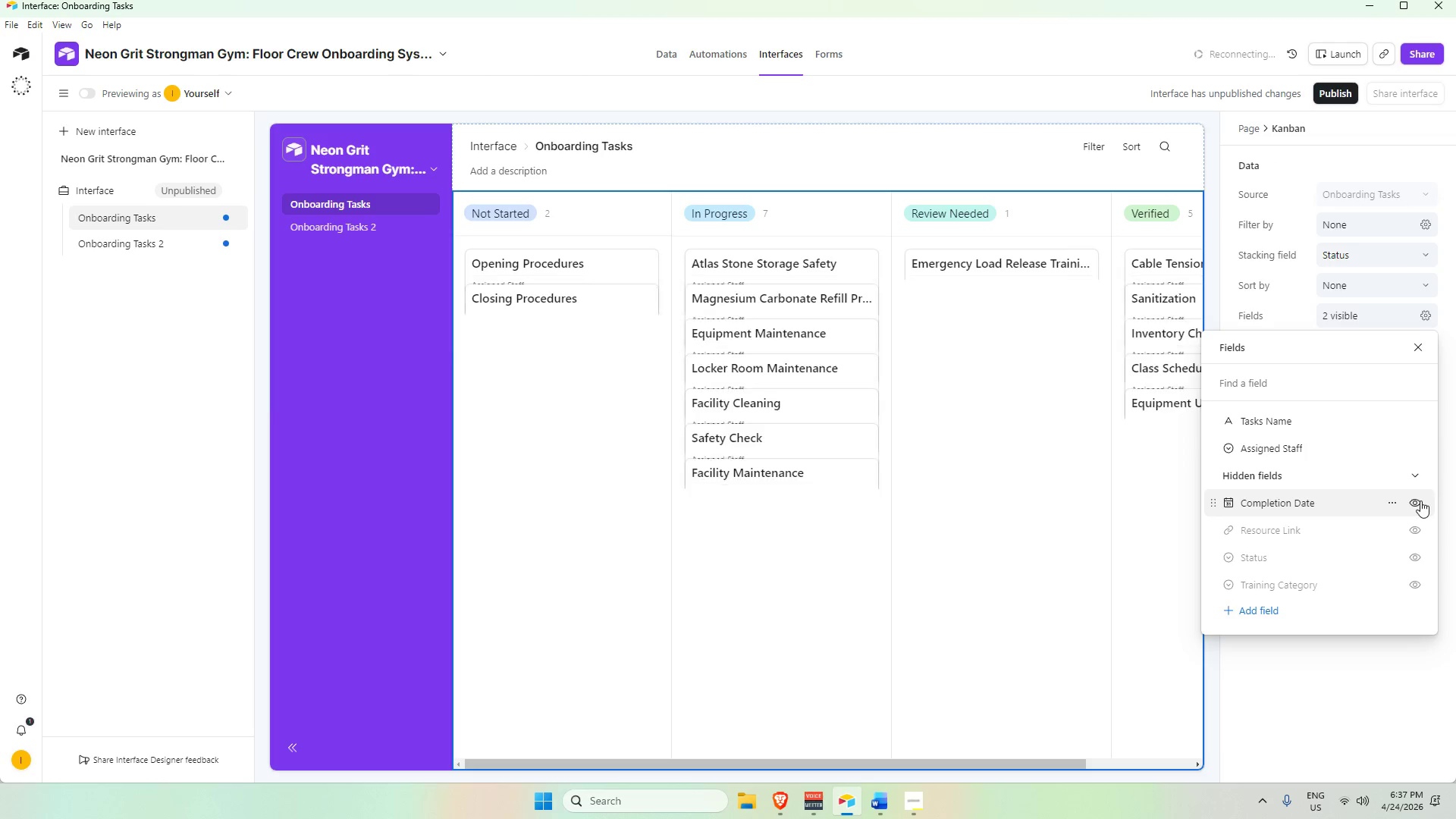 
left_click([1421, 503])
 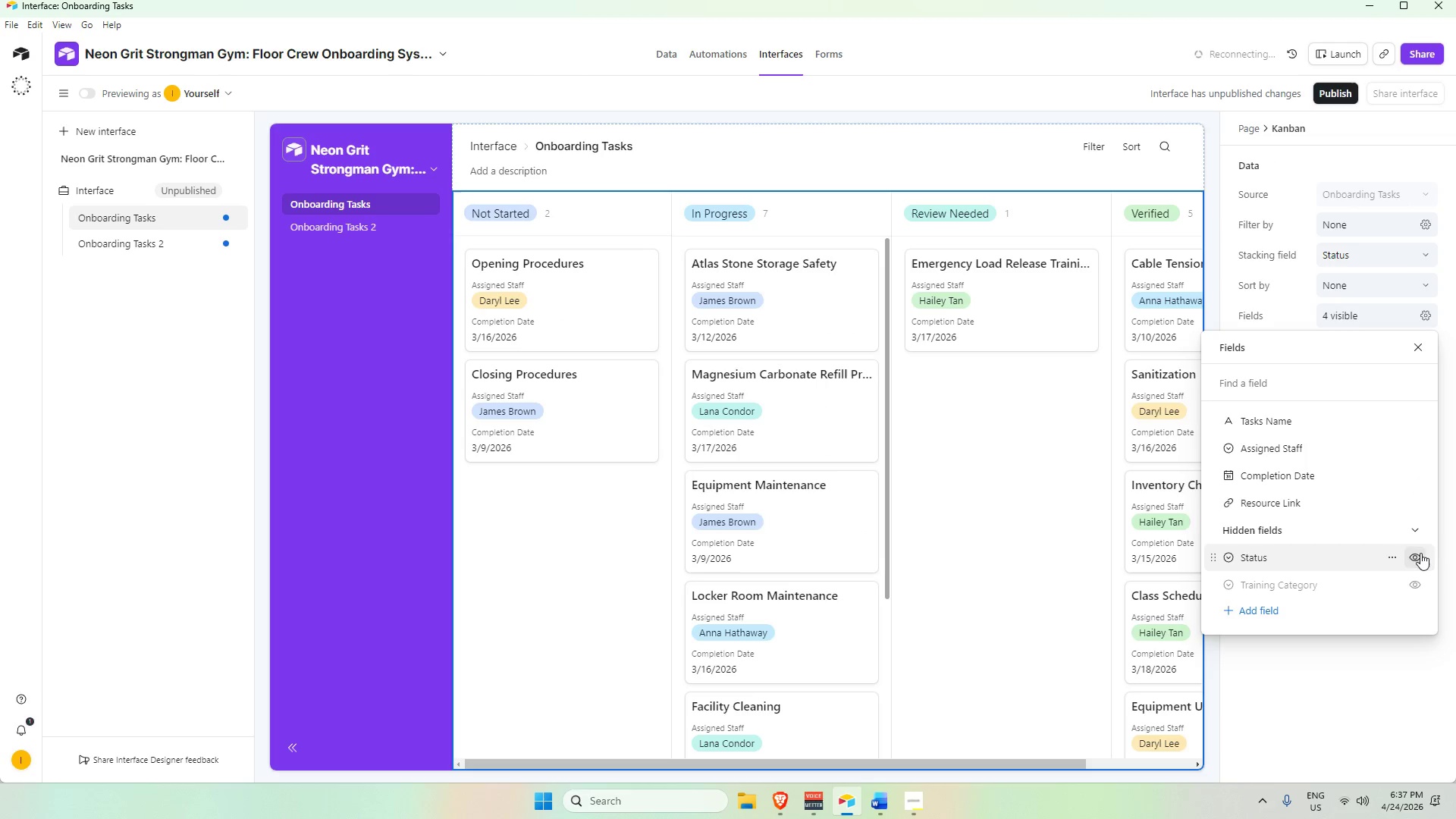 
left_click([1419, 554])
 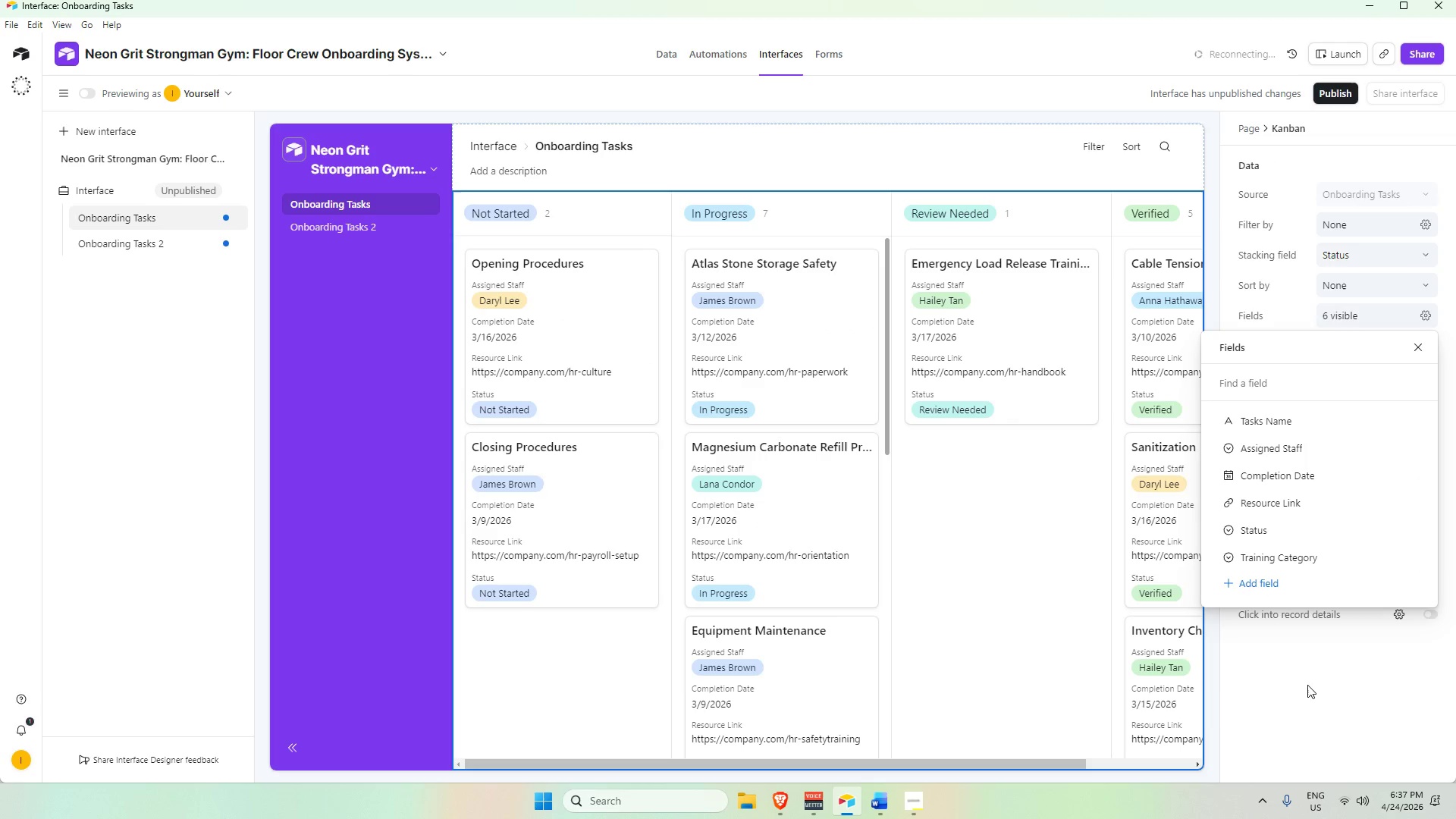 
left_click([1304, 716])
 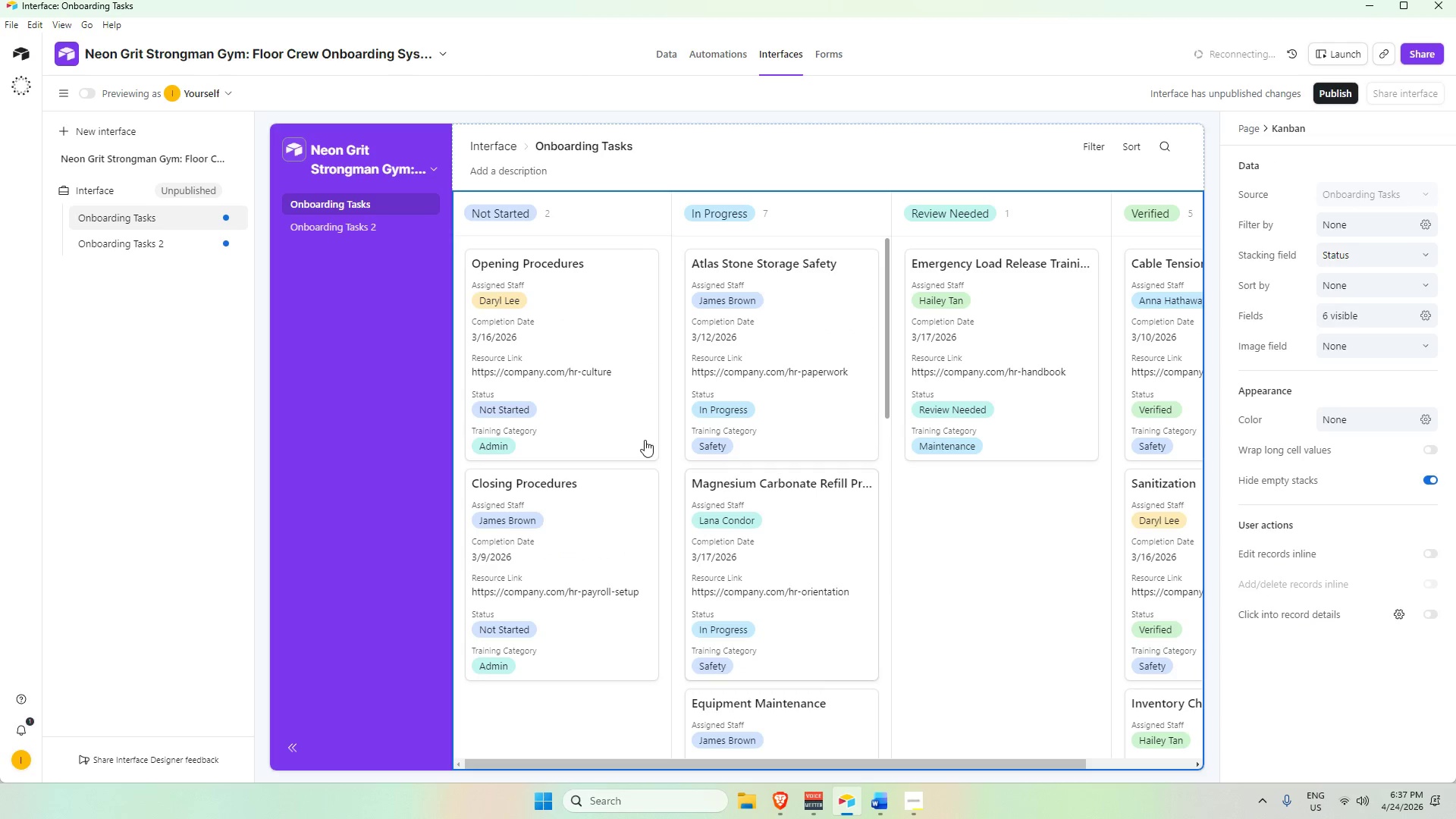 
scroll: coordinate [667, 459], scroll_direction: down, amount: 7.0
 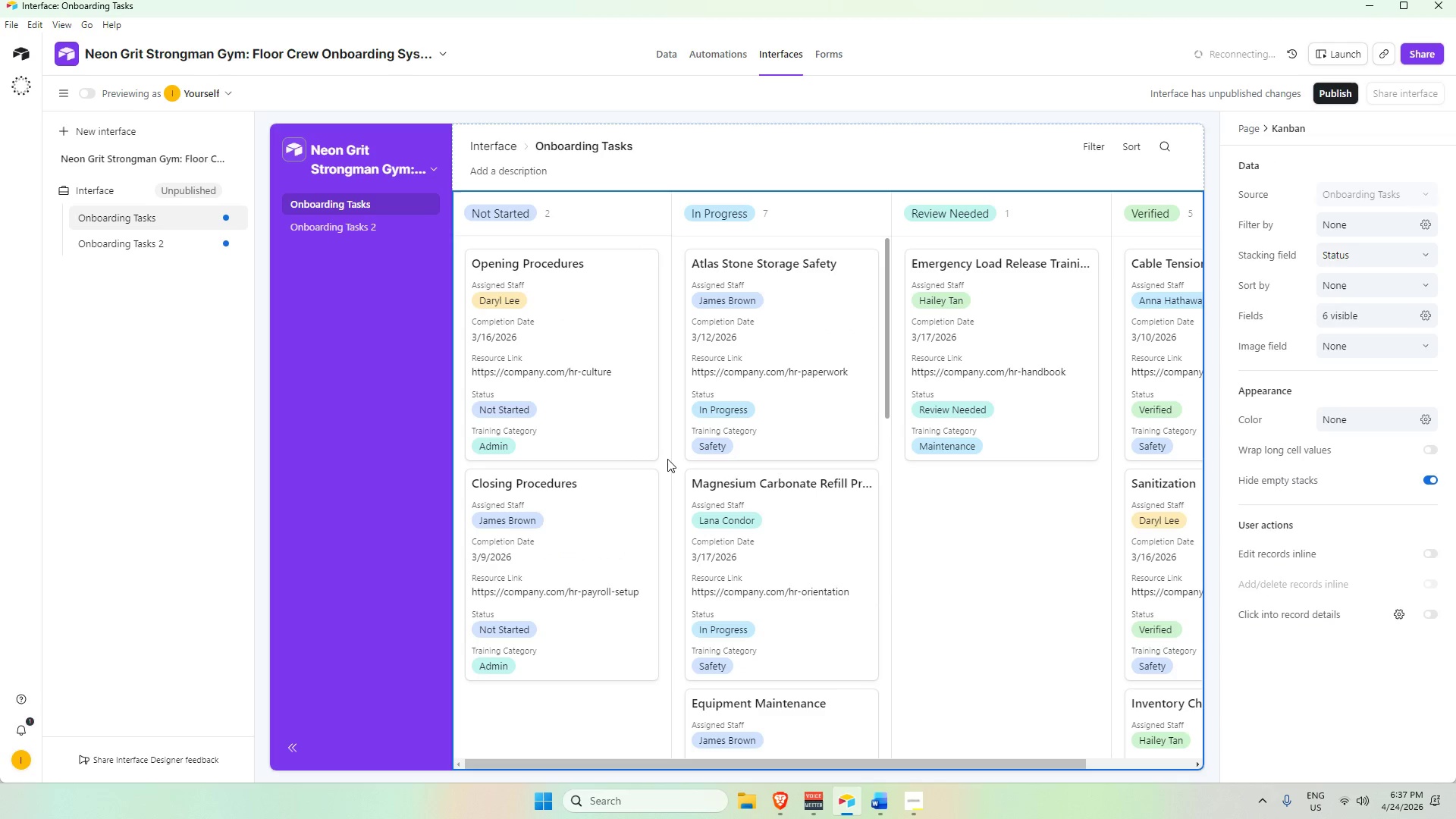 
scroll: coordinate [667, 459], scroll_direction: up, amount: 4.0
 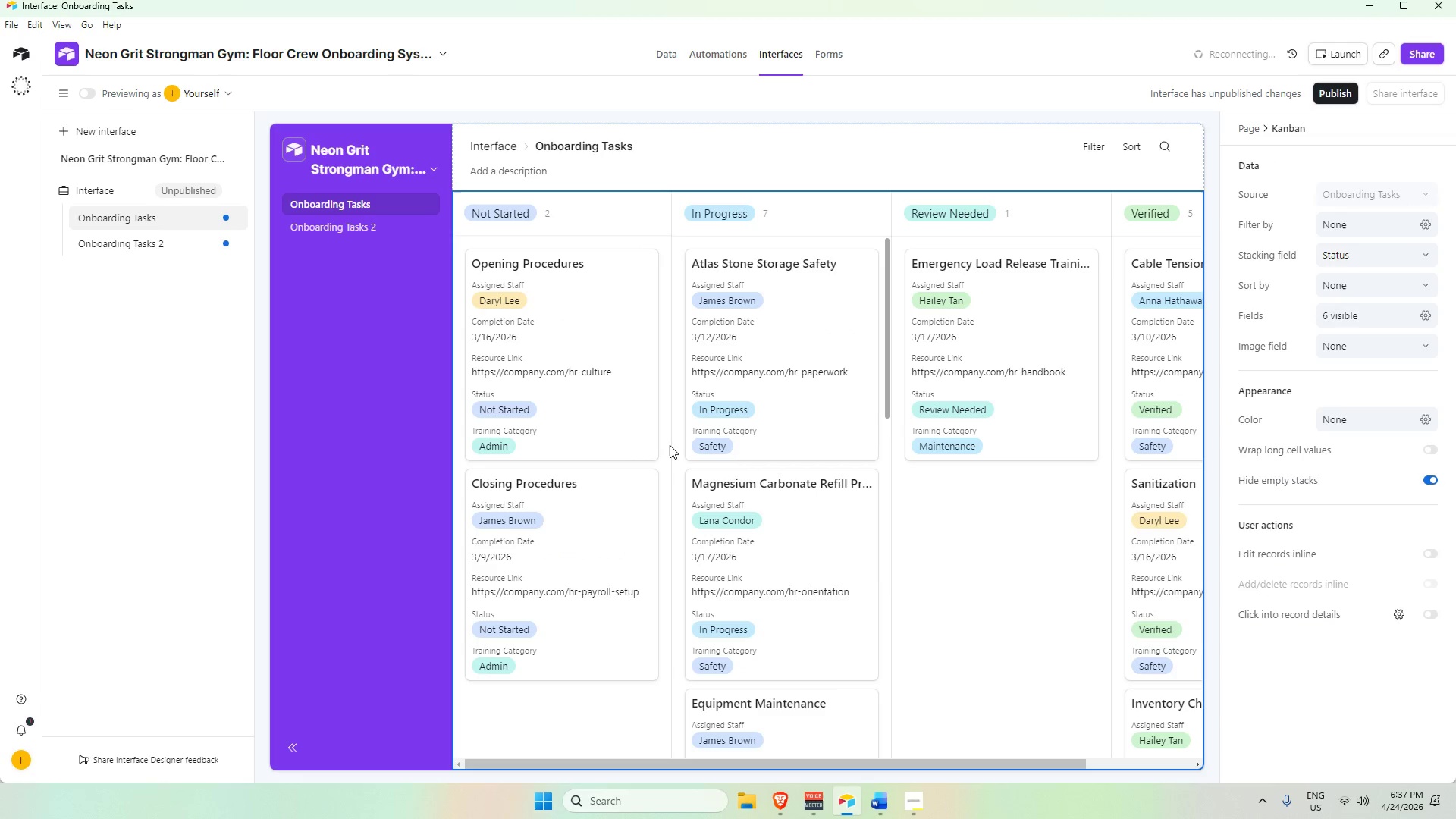 
scroll: coordinate [670, 446], scroll_direction: down, amount: 4.0
 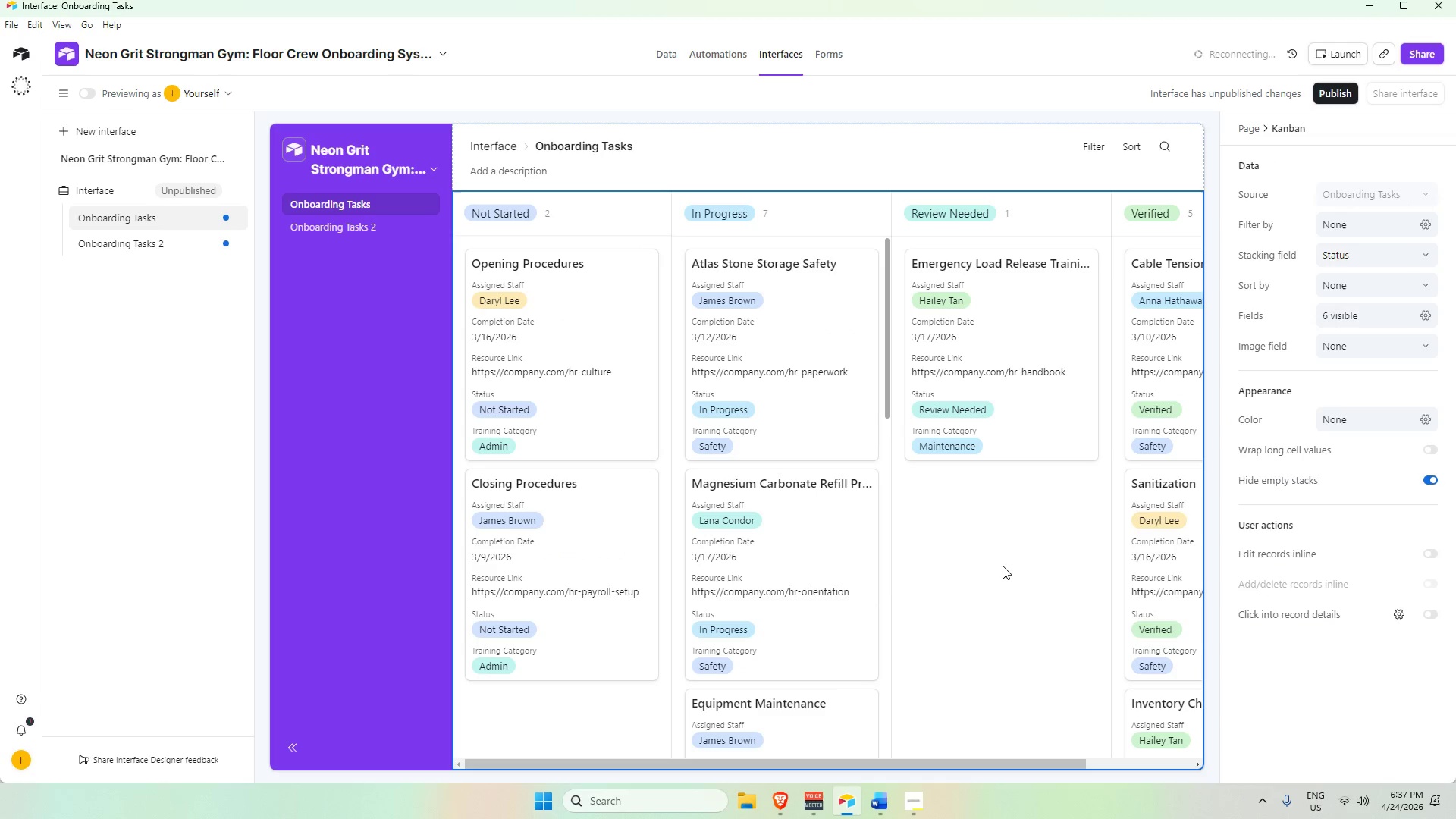 
left_click([1003, 566])
 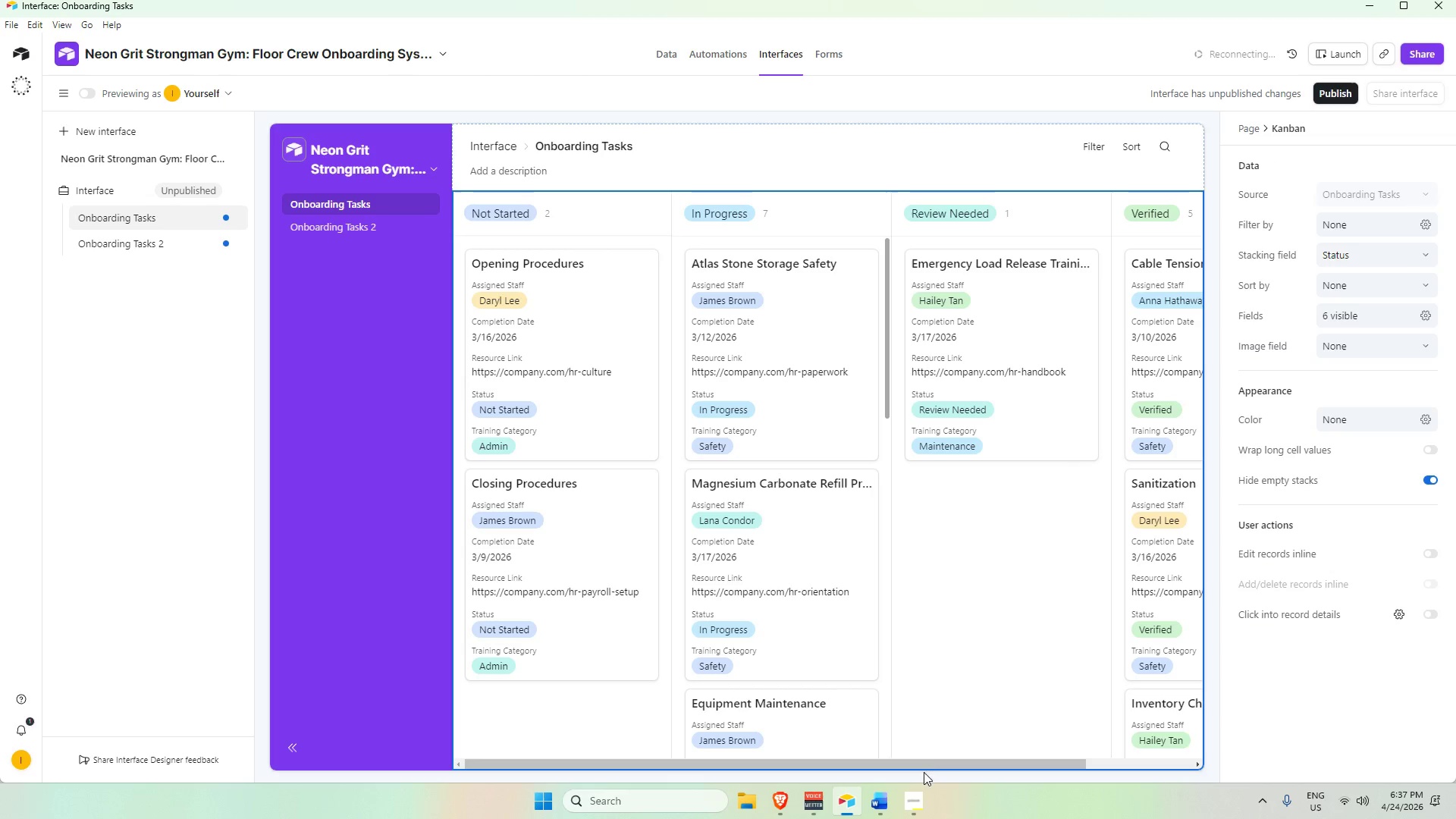 
left_click_drag(start_coordinate=[921, 766], to_coordinate=[676, 741])
 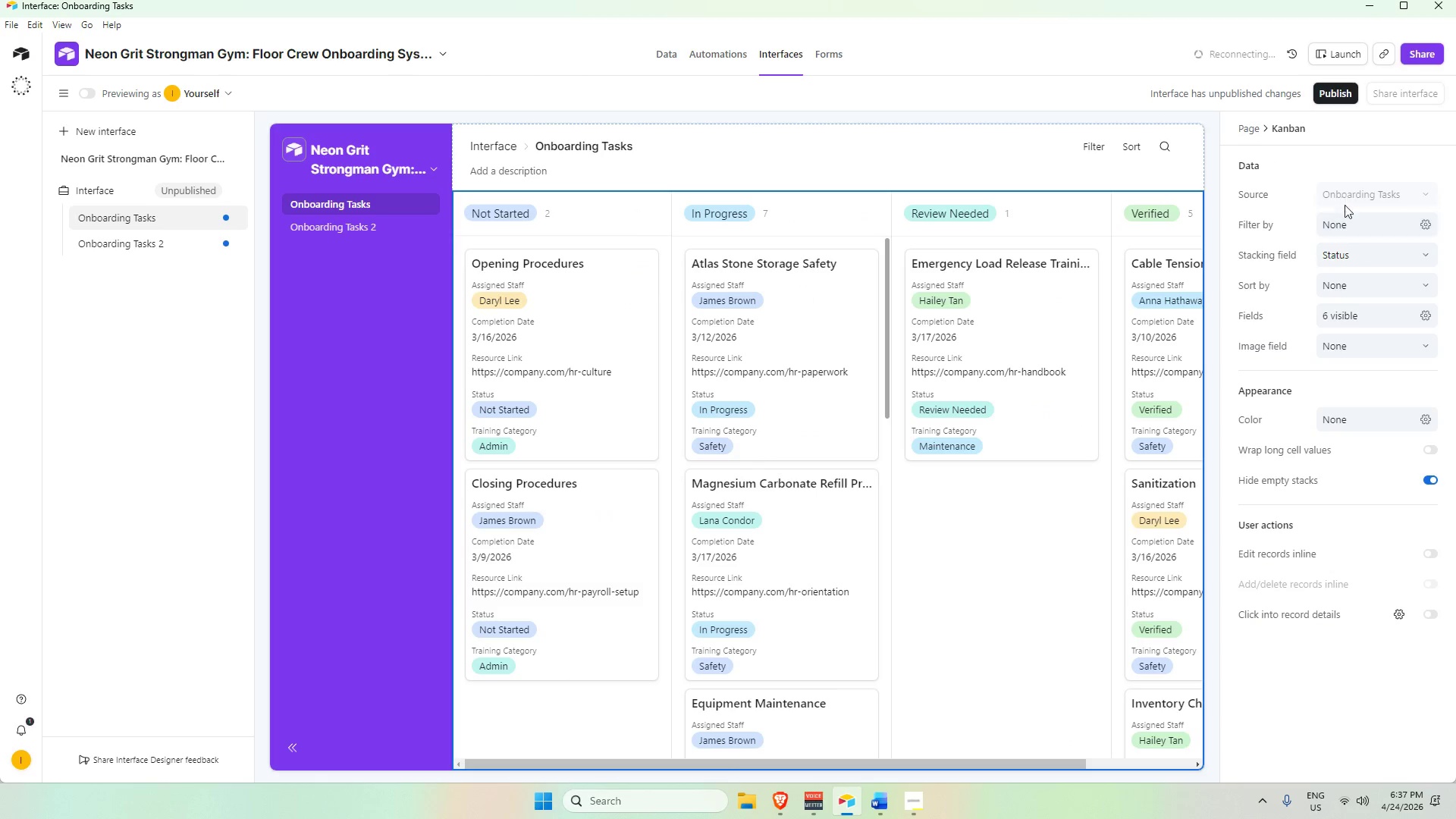 
scroll: coordinate [1336, 216], scroll_direction: up, amount: 3.0
 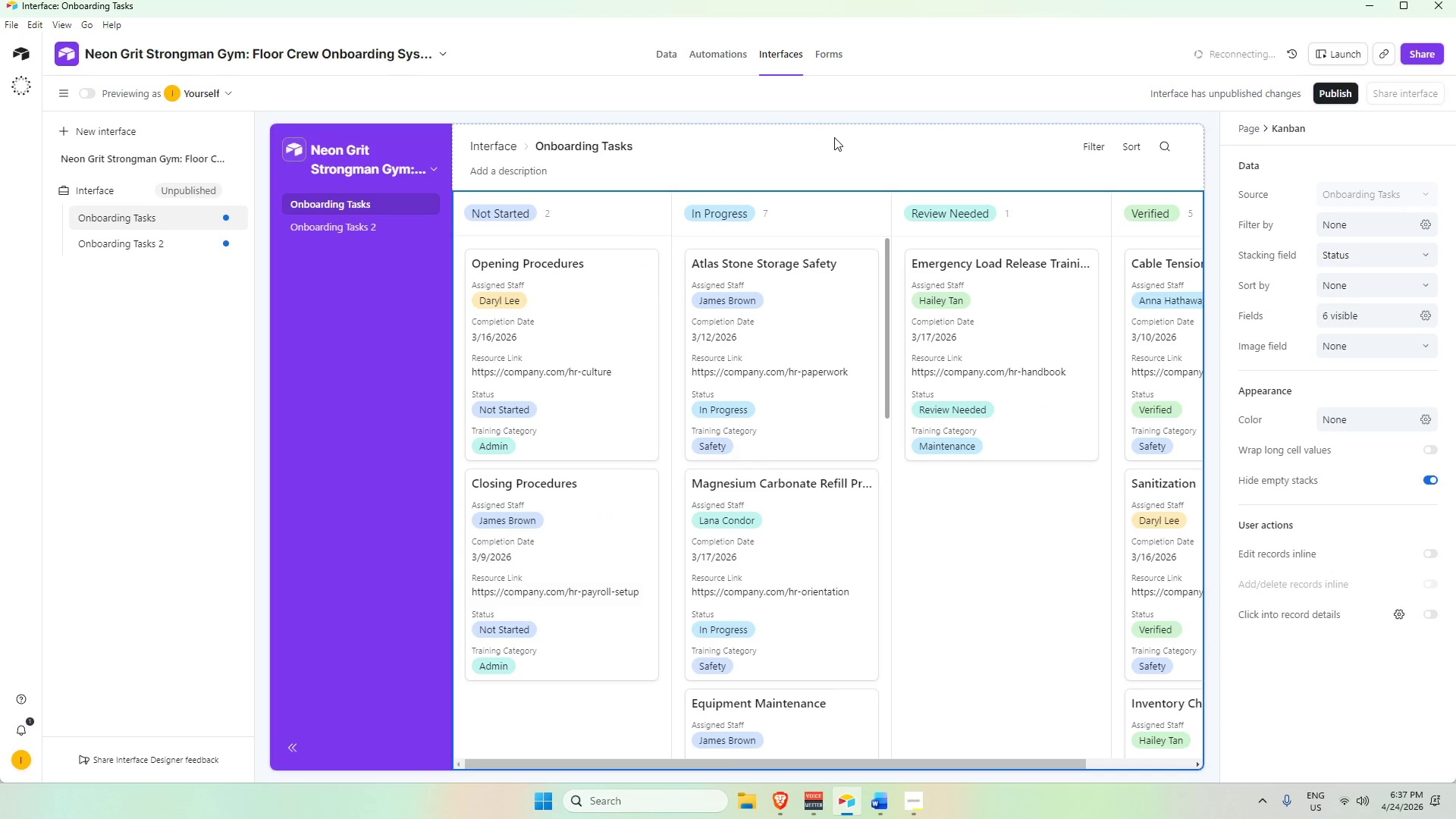 
left_click([586, 171])
 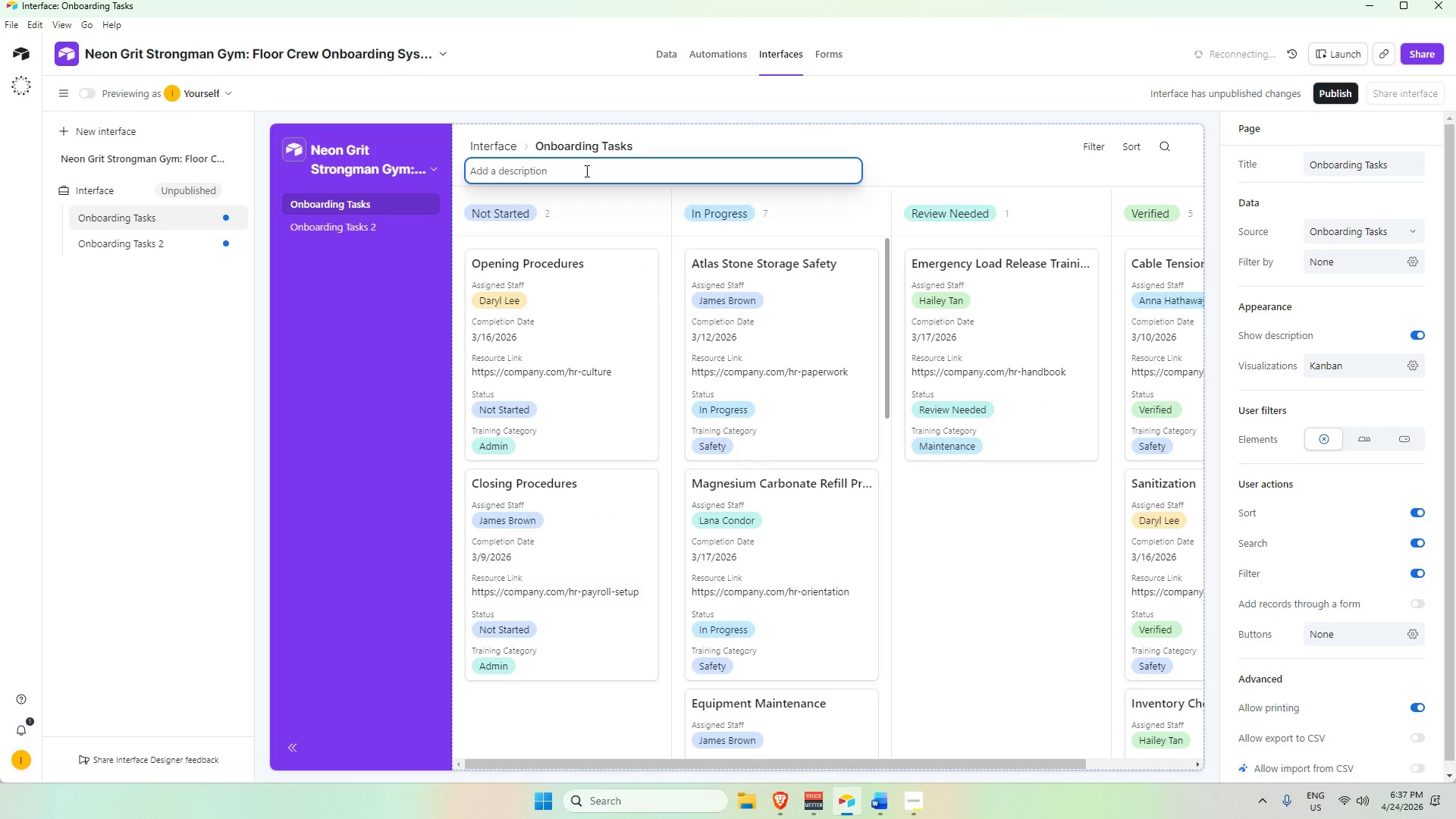 
left_click([585, 171])
 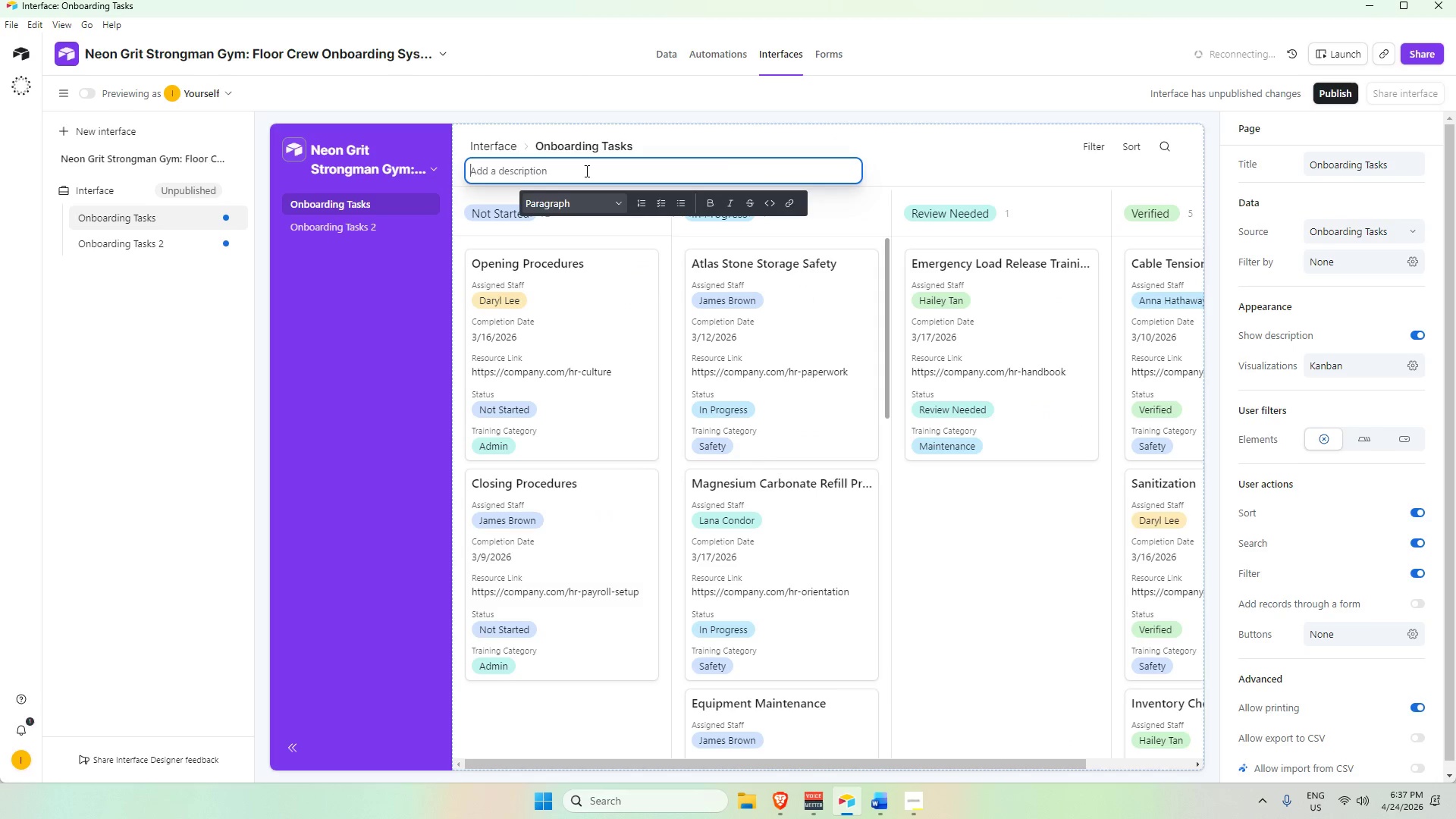 
wait(8.72)
 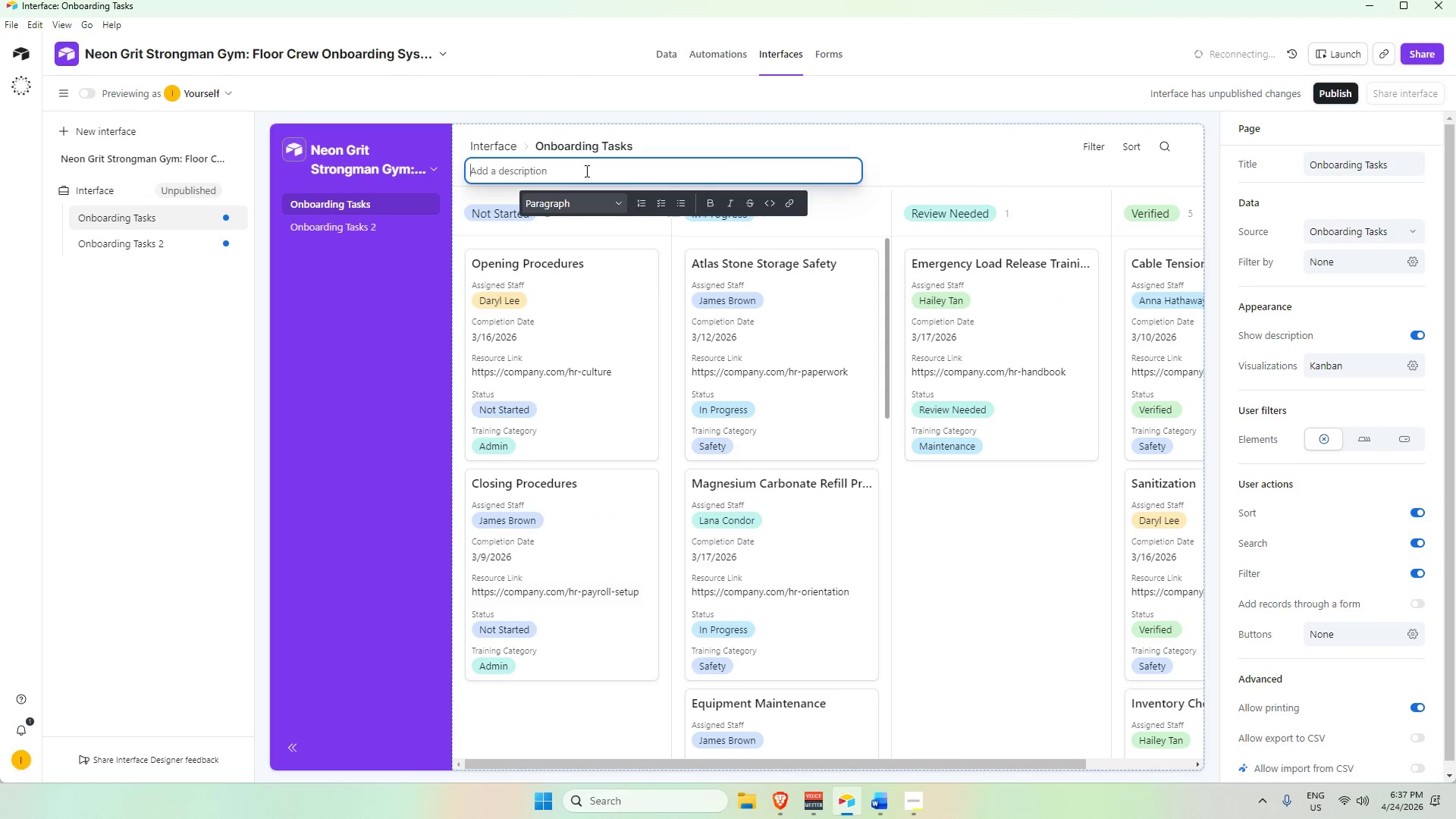 
type(Track the progress of onboarding tasks by moving them between different status columns)
 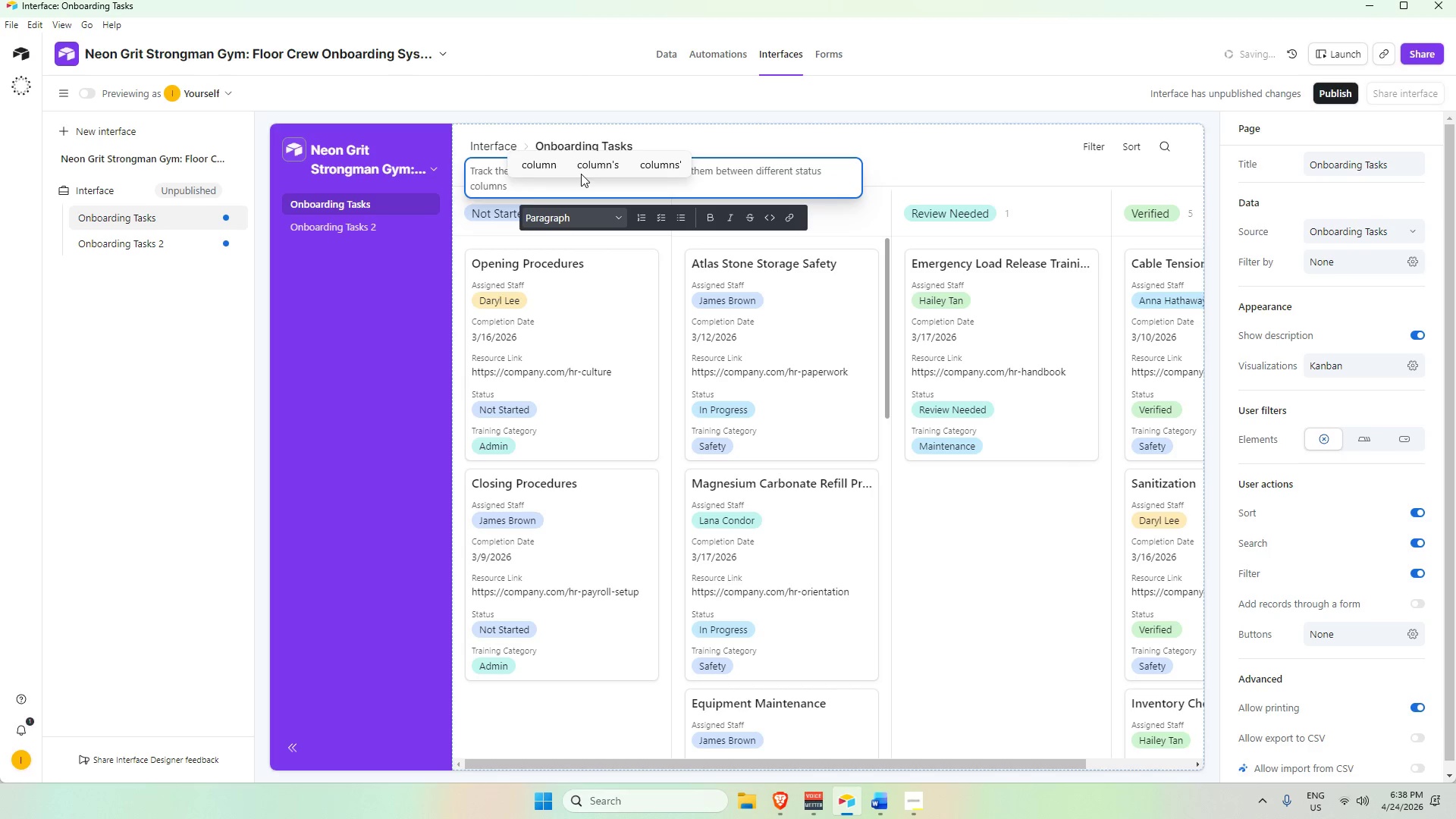 
key(Period)
 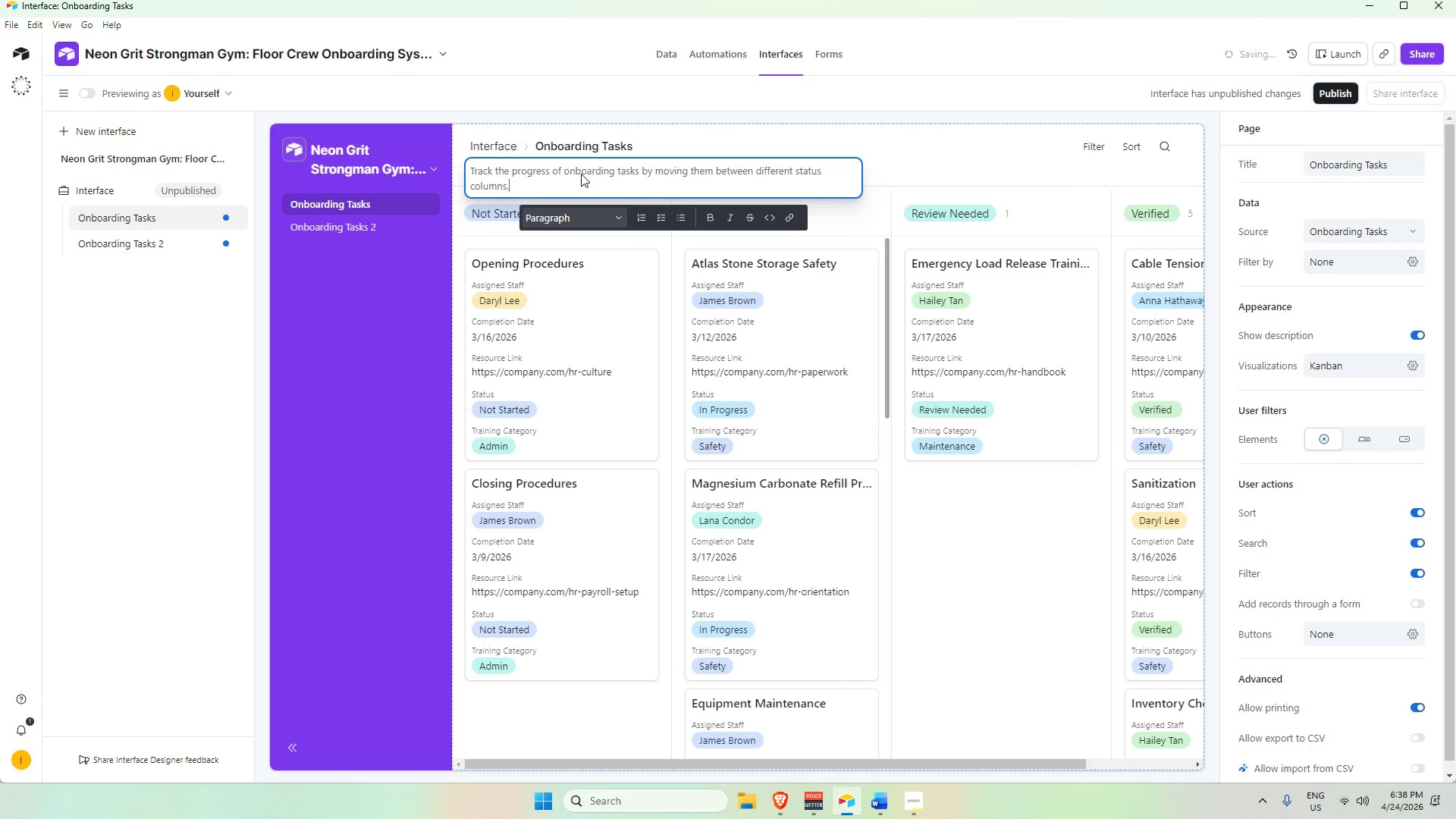 
key(Enter)
 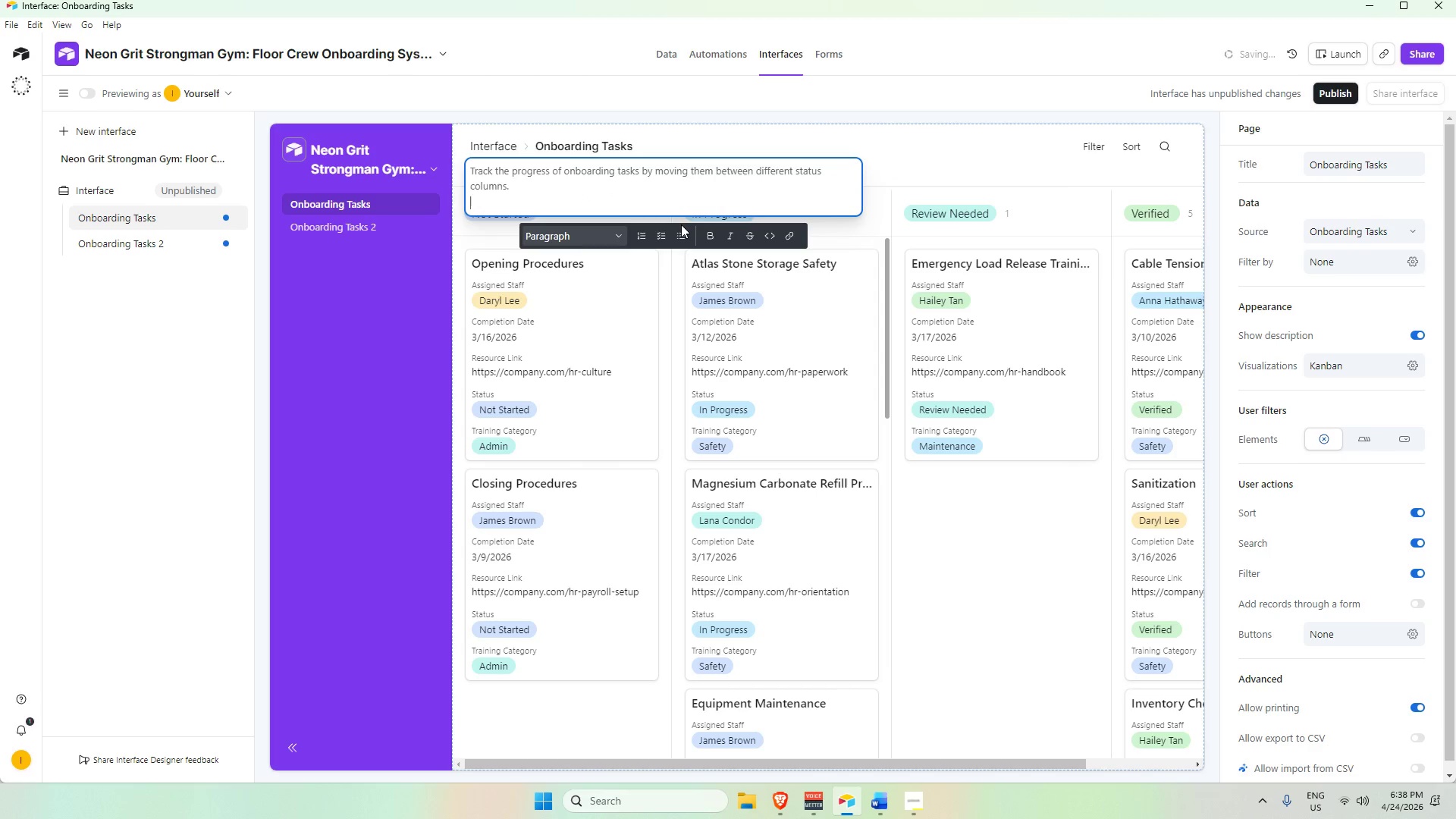 
key(Backspace)
 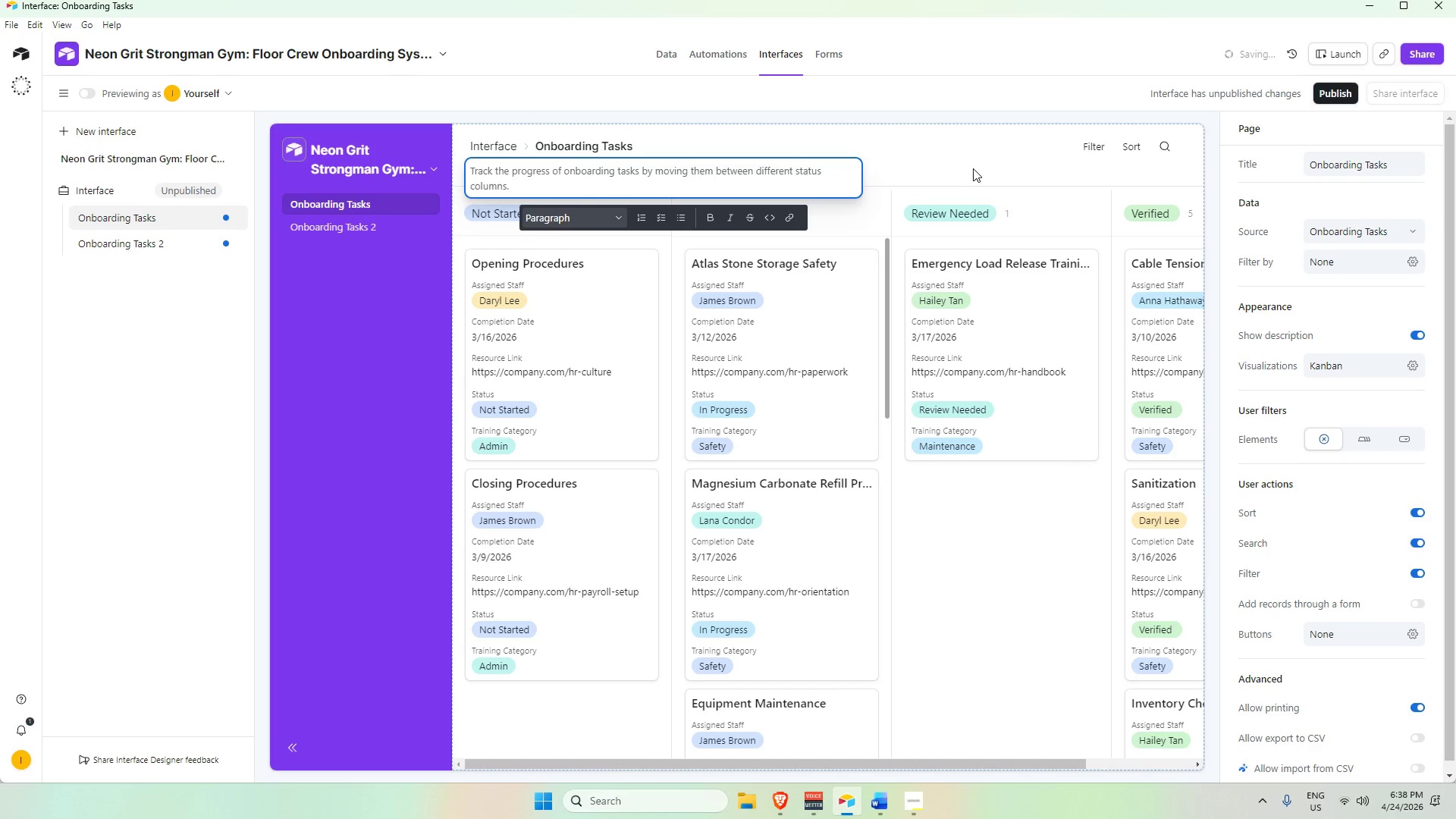 
left_click([973, 168])
 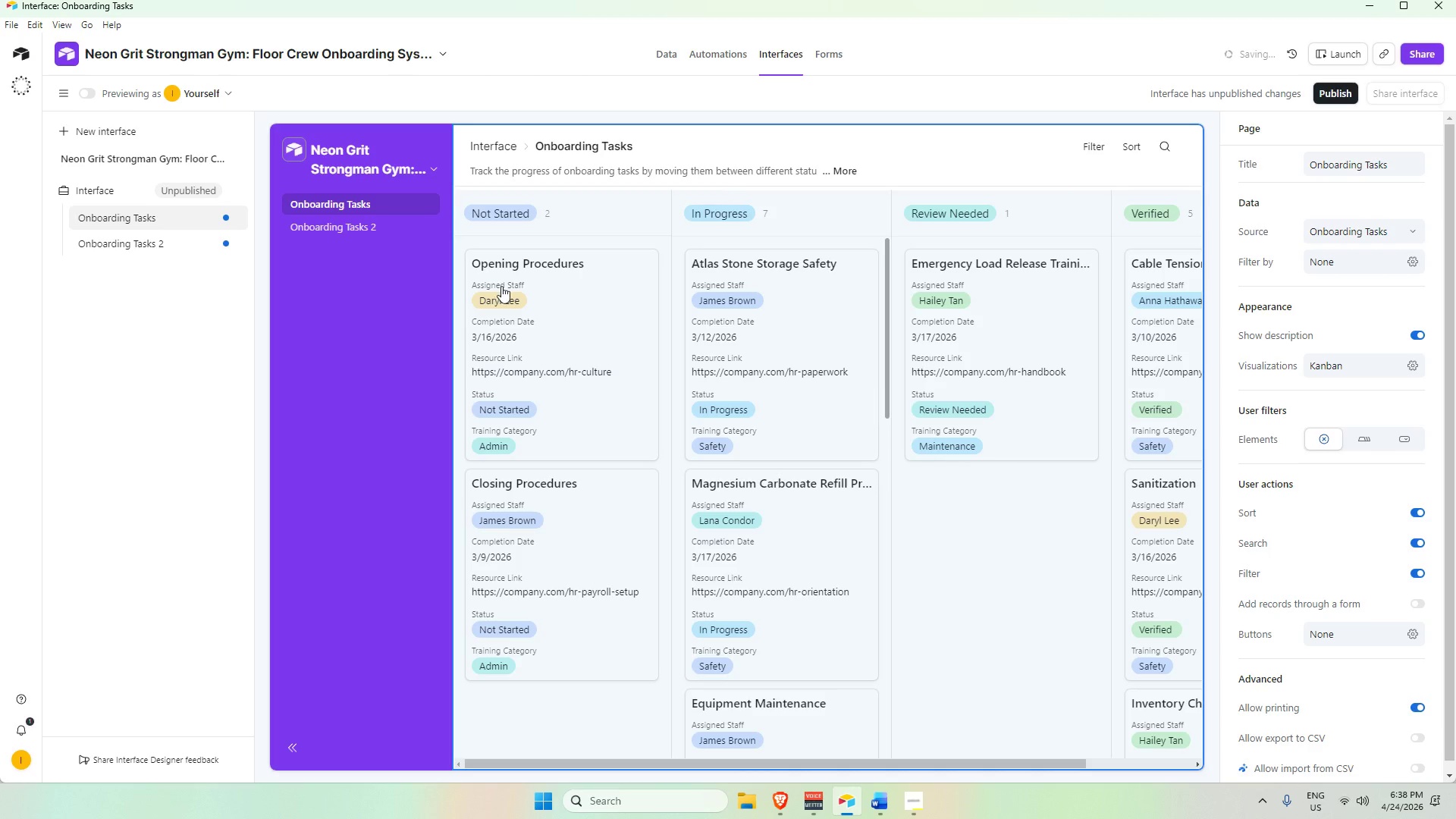 
left_click([990, 513])
 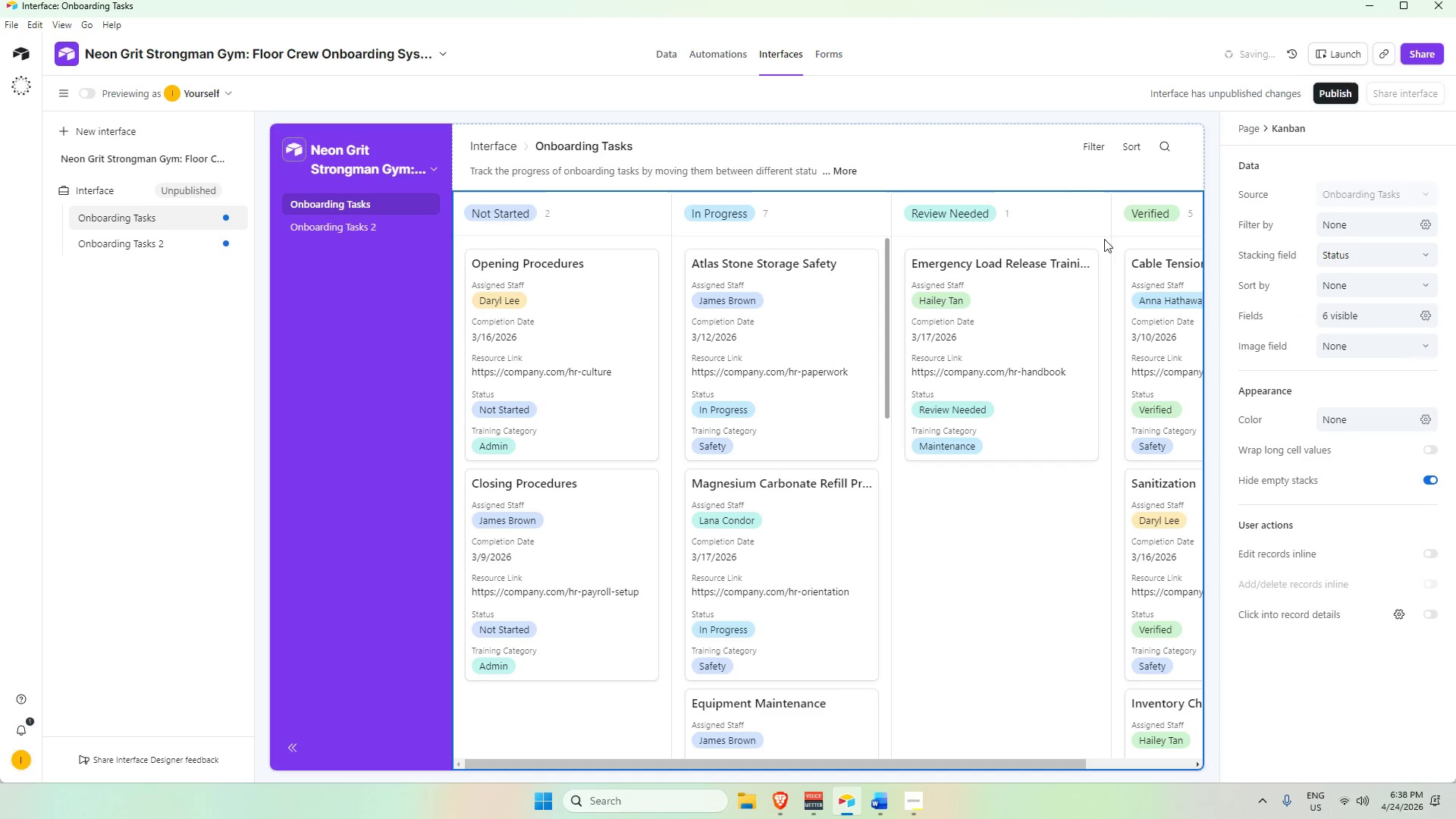 
scroll: coordinate [996, 513], scroll_direction: up, amount: 5.0
 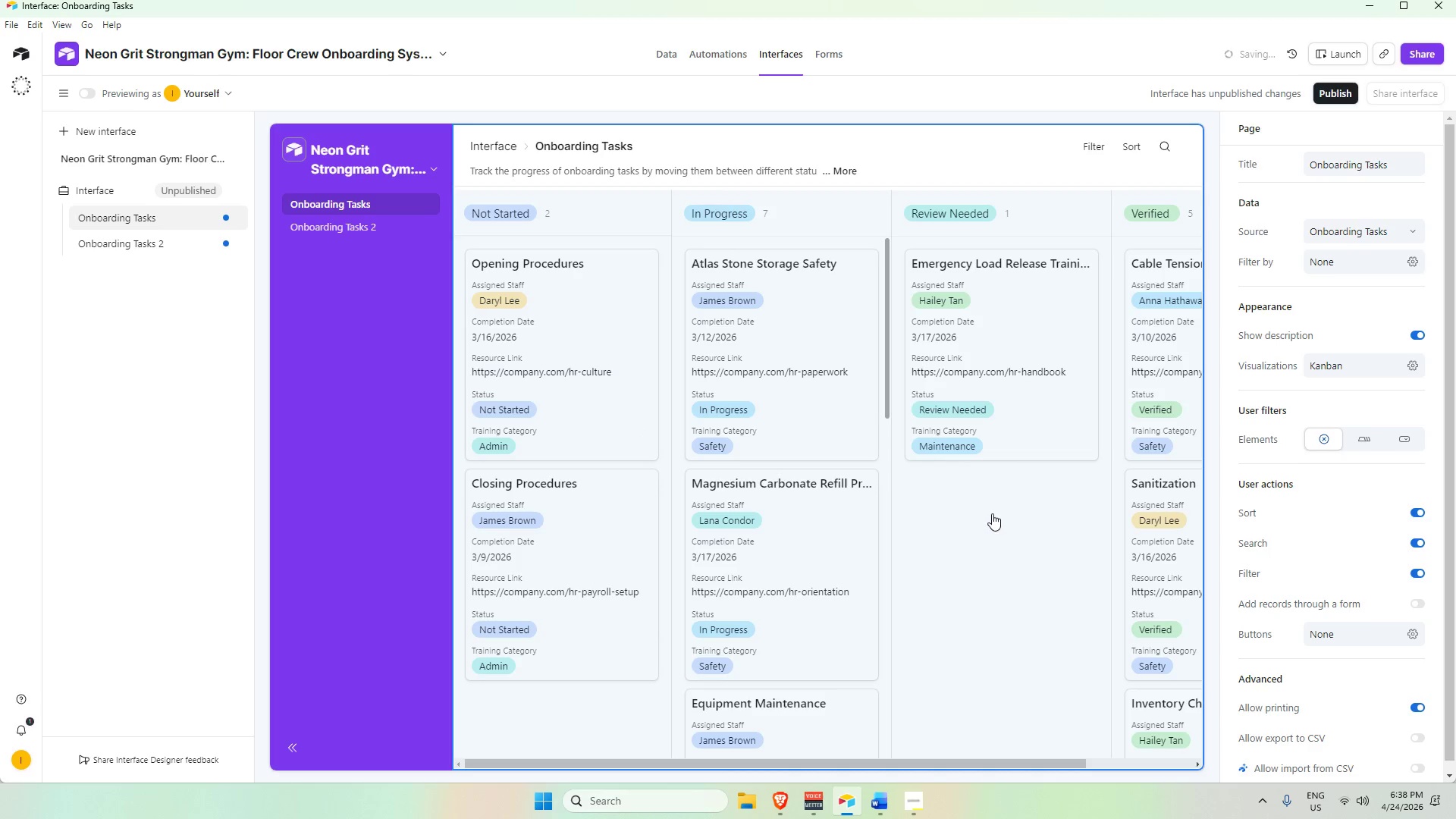 
left_click([1043, 154])
 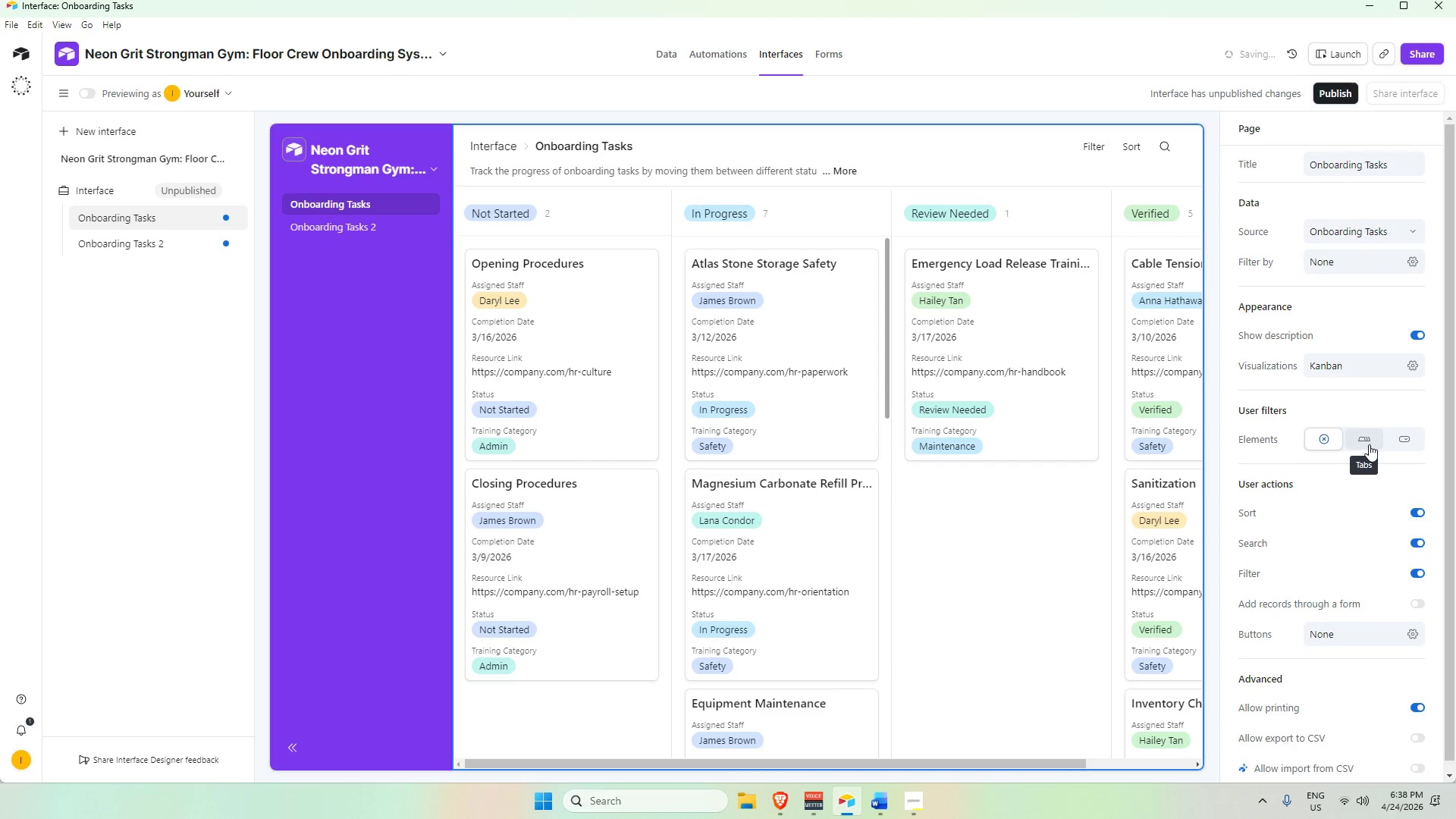 
scroll: coordinate [1370, 538], scroll_direction: down, amount: 3.0
 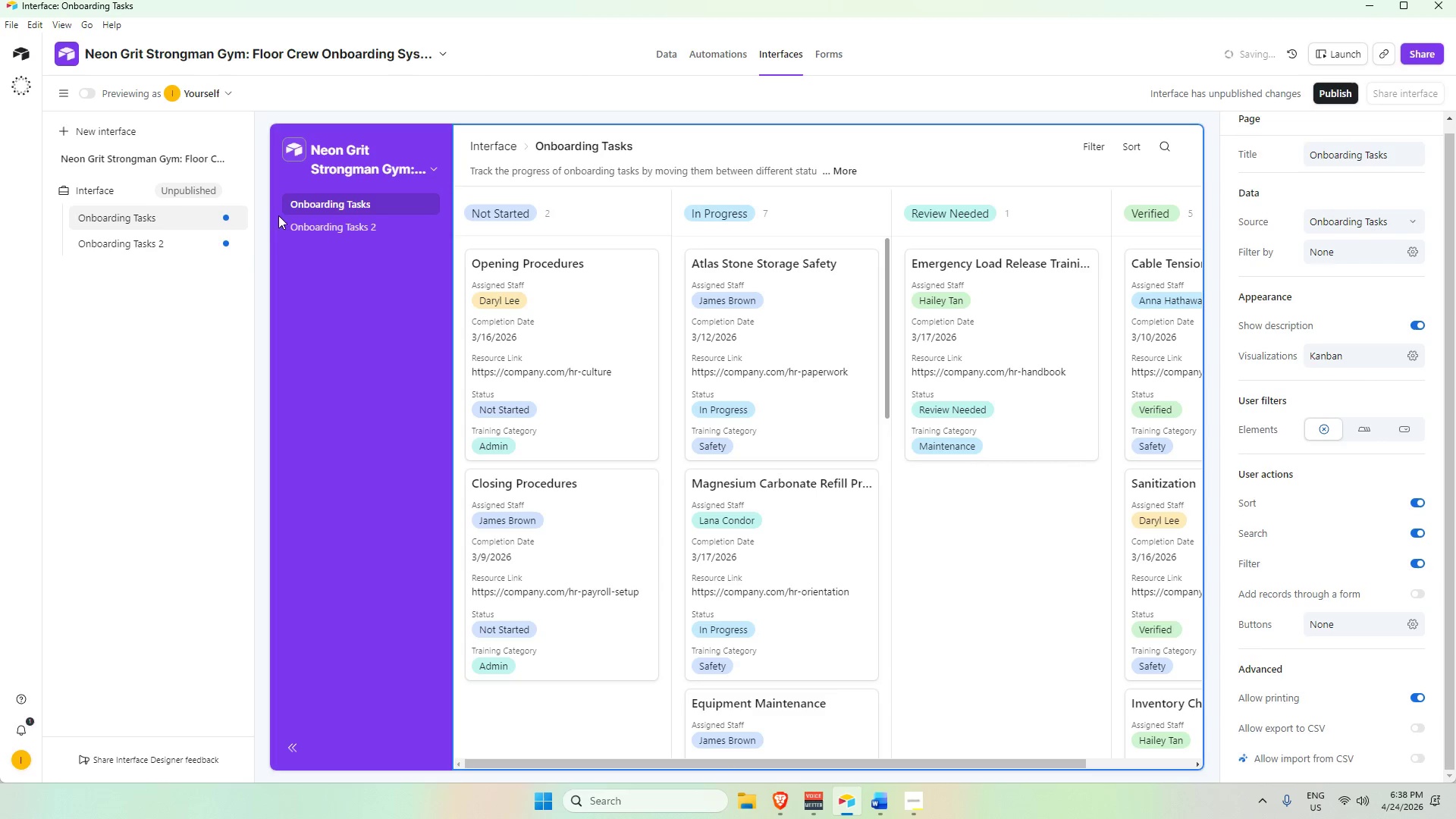 
double_click([129, 217])
 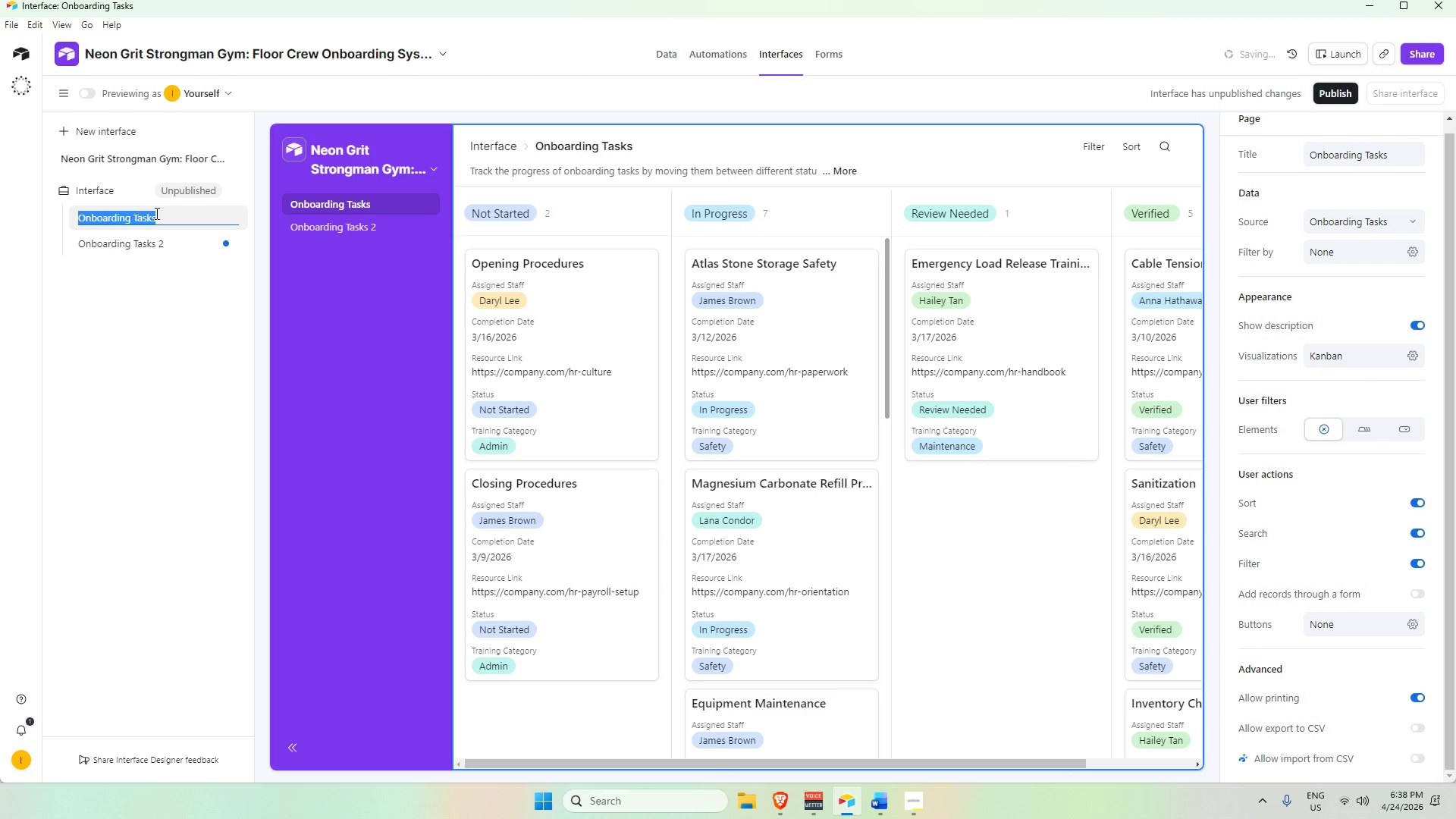 
left_click([162, 213])
 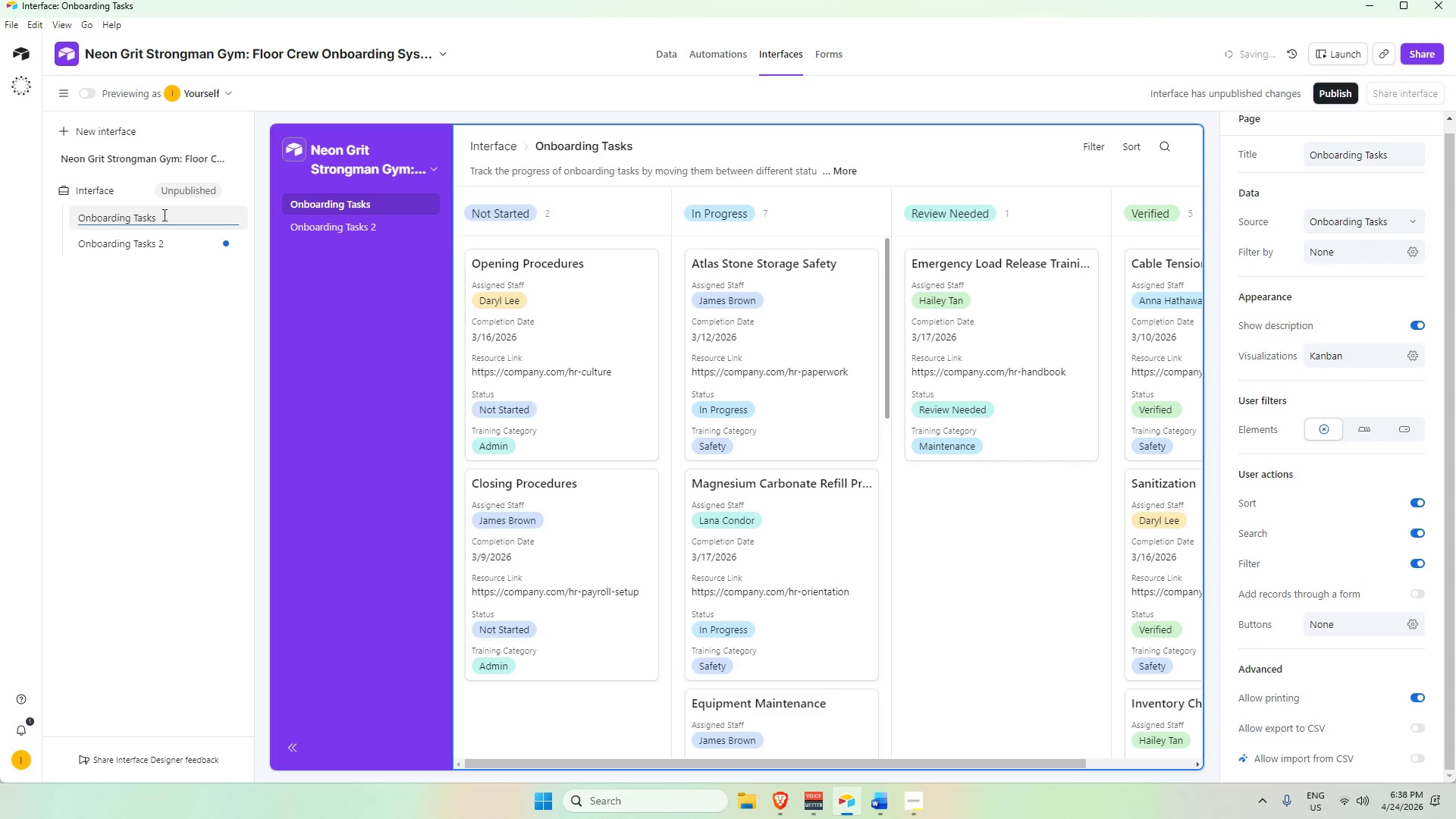 
key(Space)
 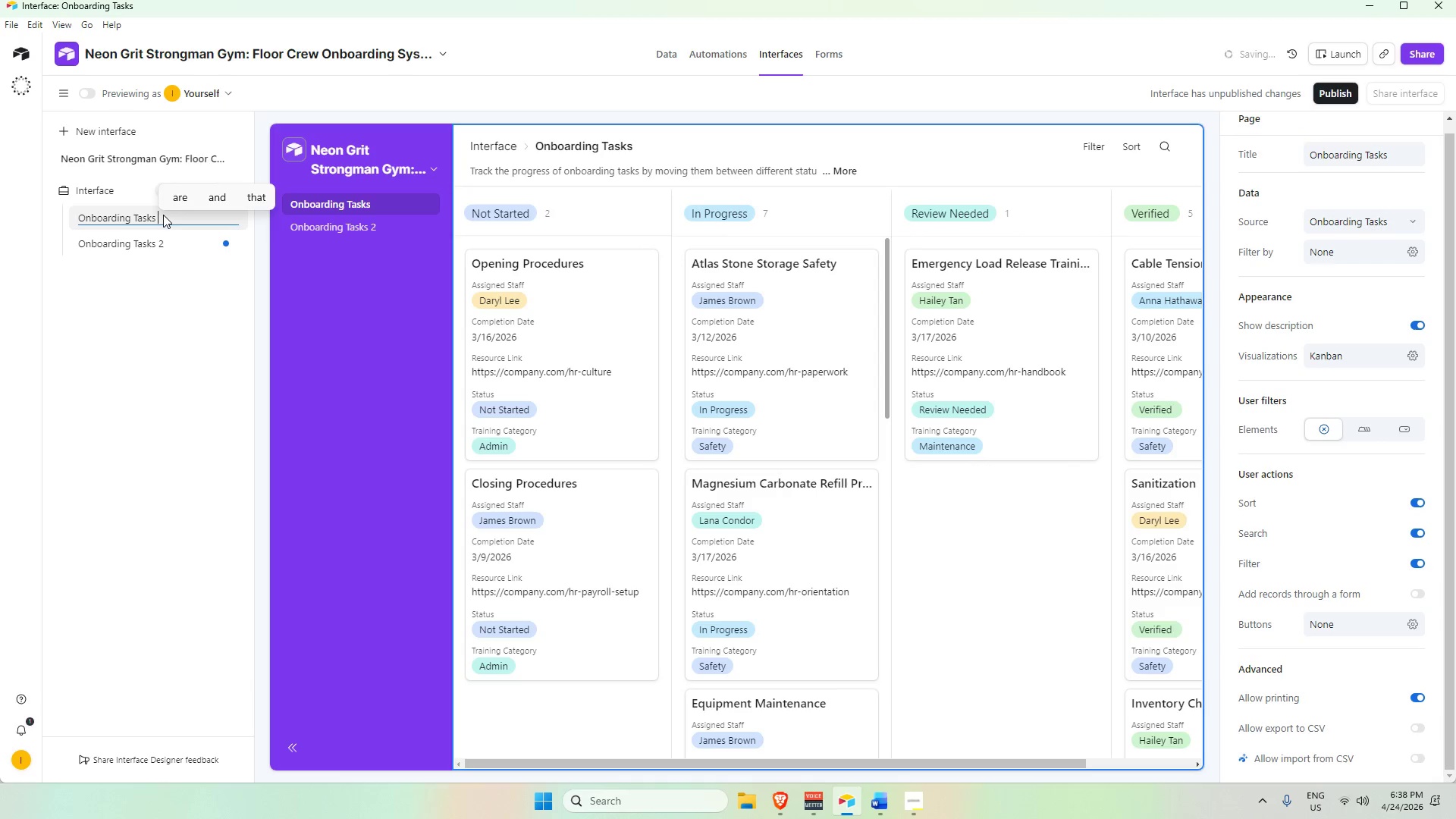 
left_click([163, 215])
 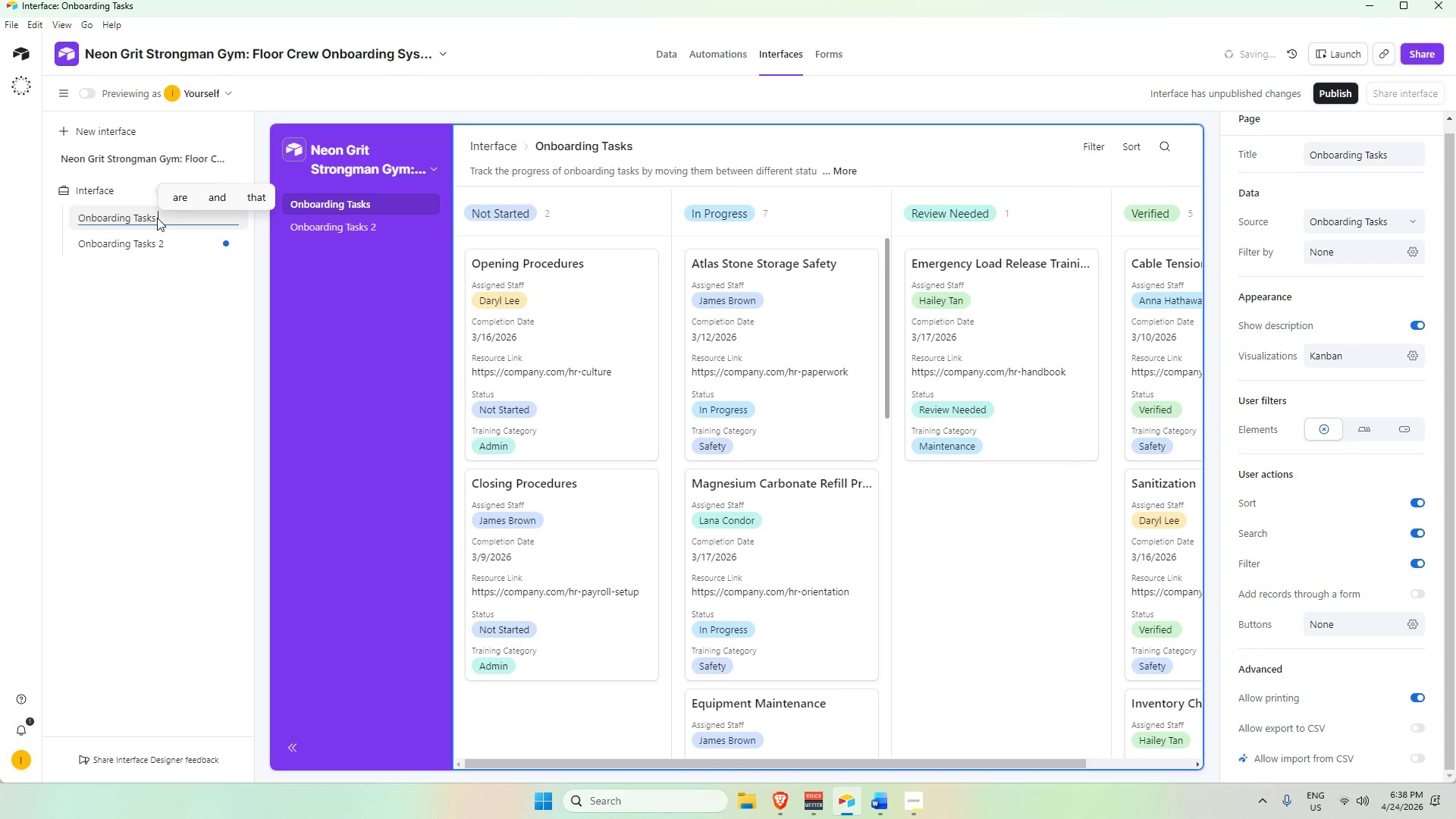 
left_click_drag(start_coordinate=[157, 218], to_coordinate=[103, 221])
 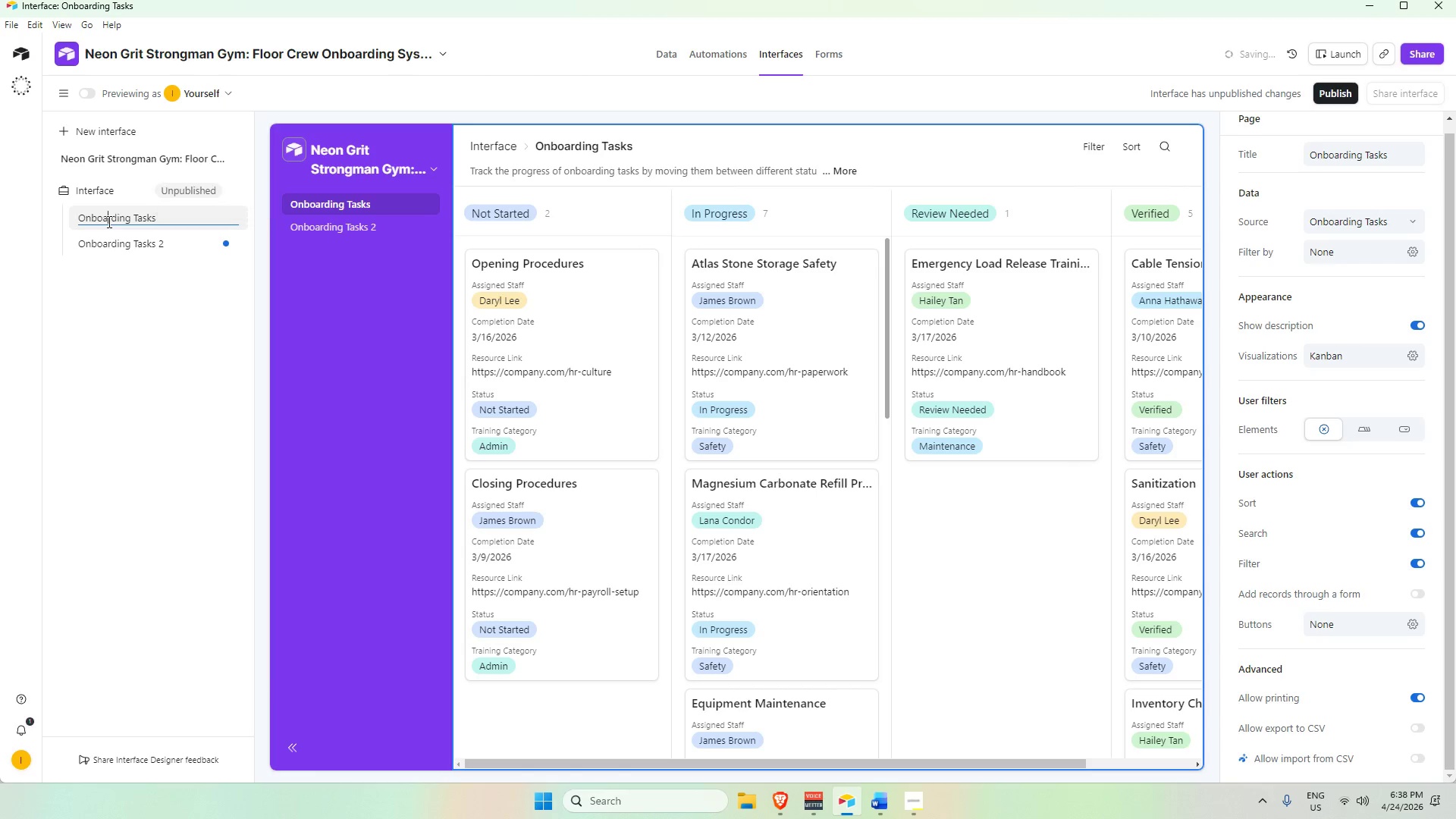 
double_click([108, 221])
 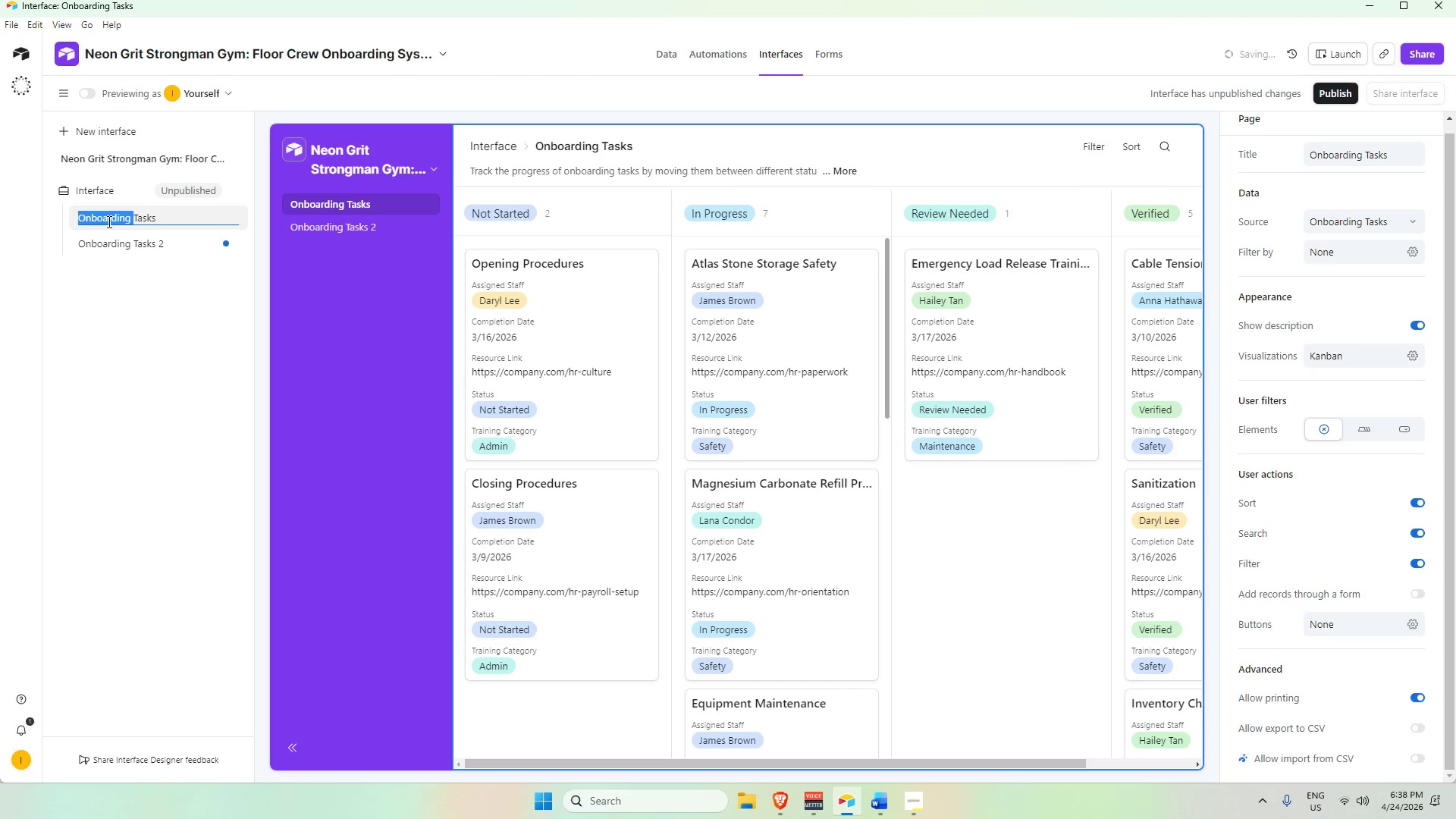 
triple_click([108, 221])
 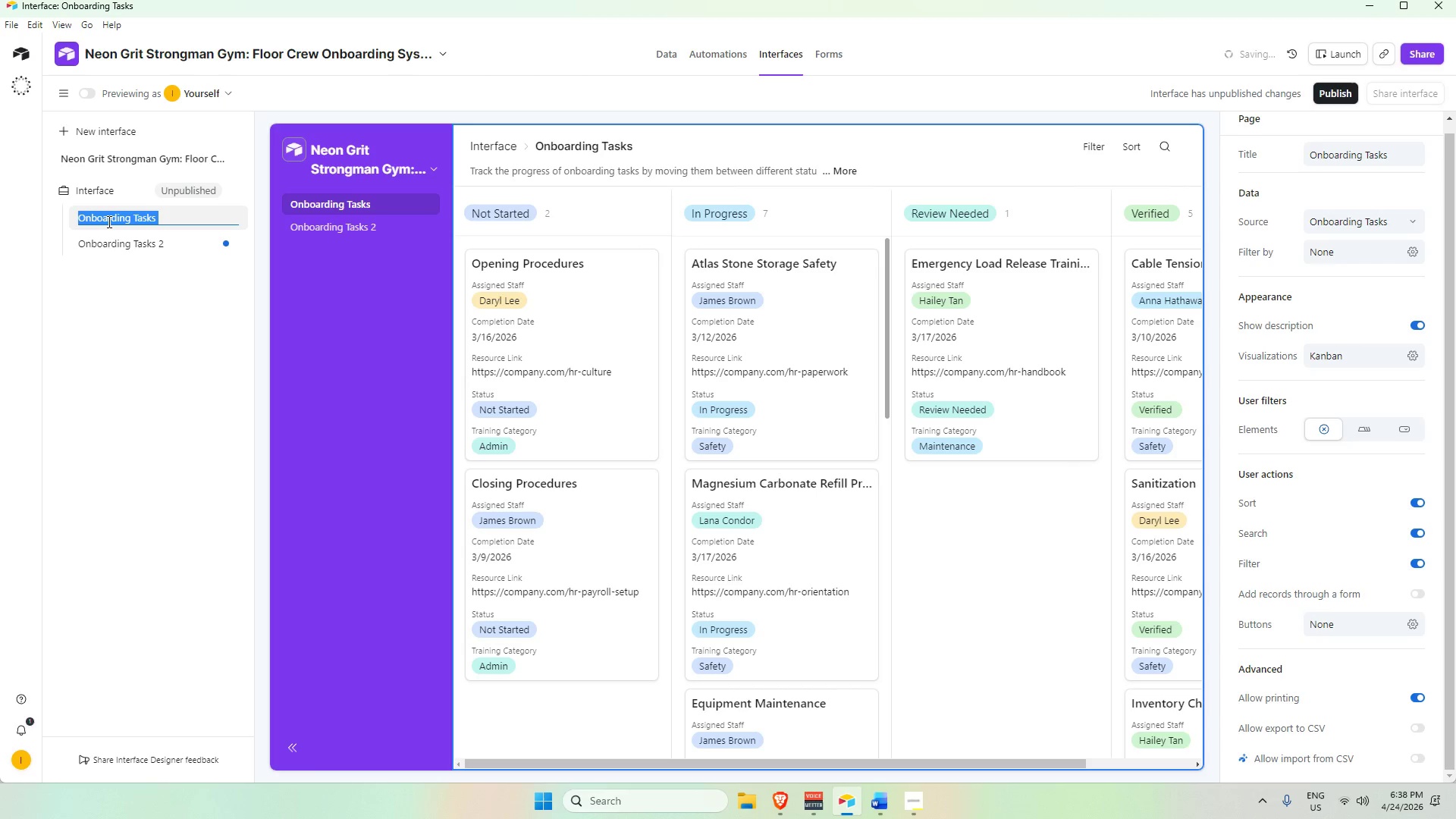 
type(Status)
 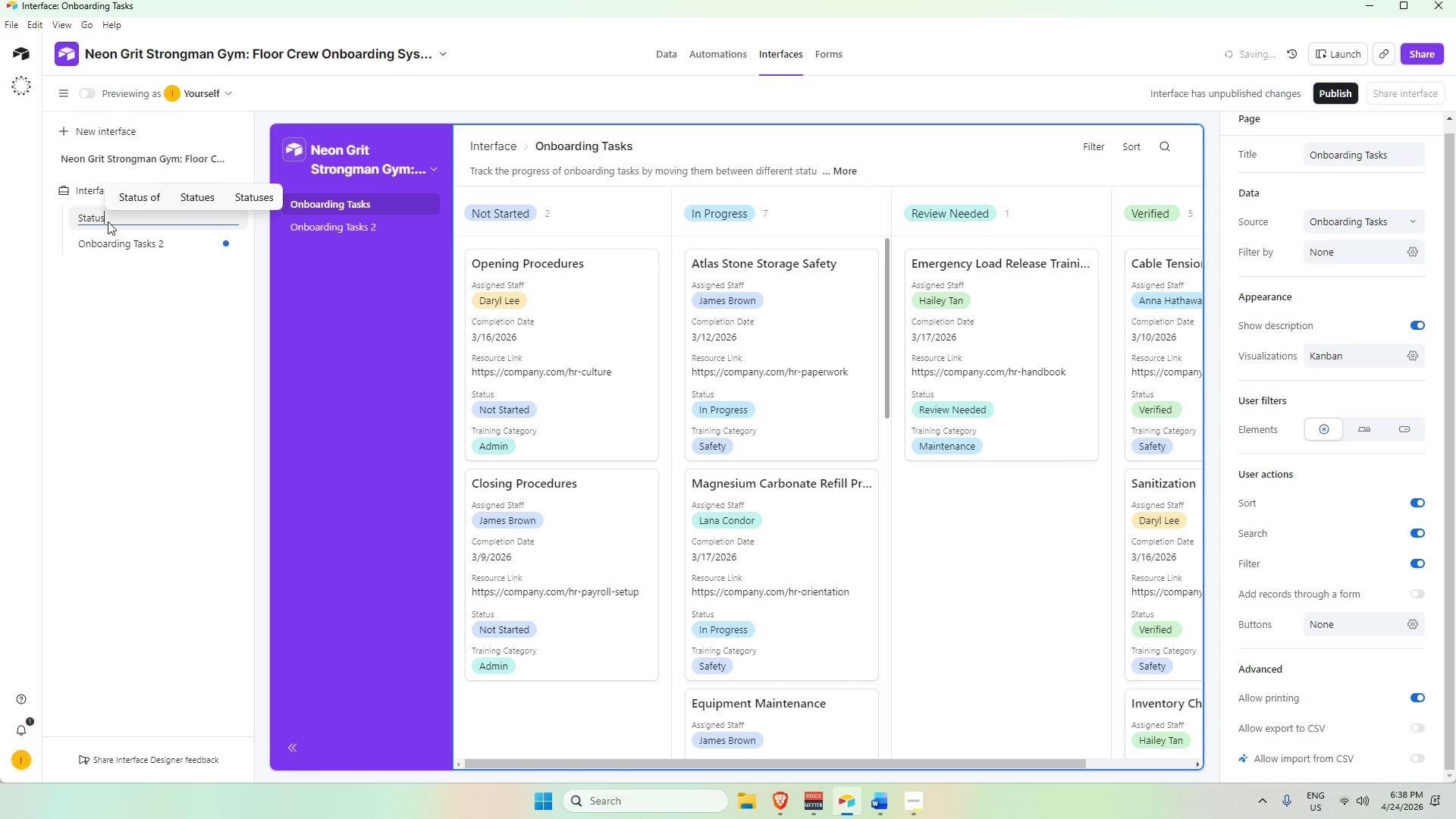 
key(Enter)
 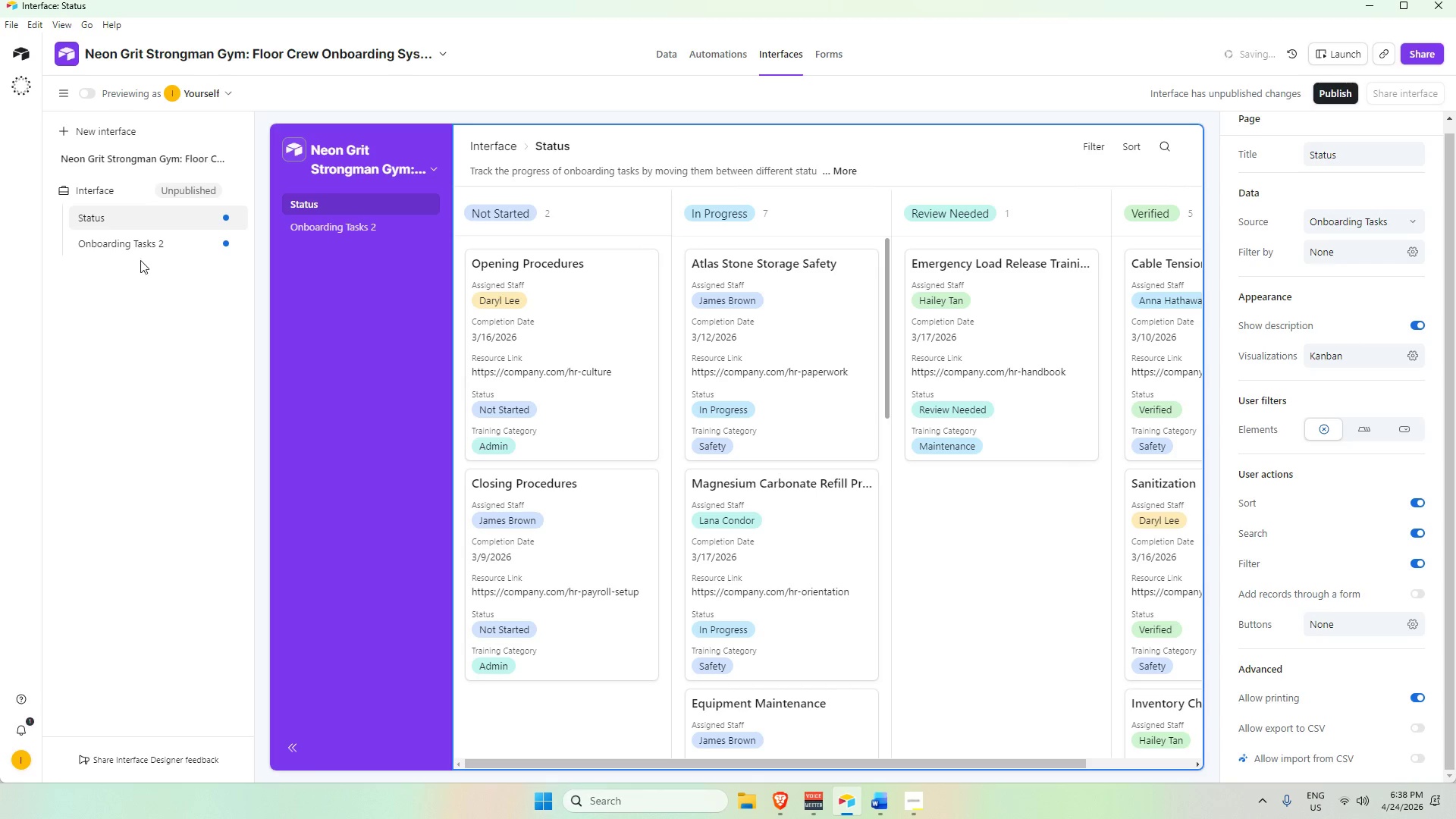 
double_click([136, 240])
 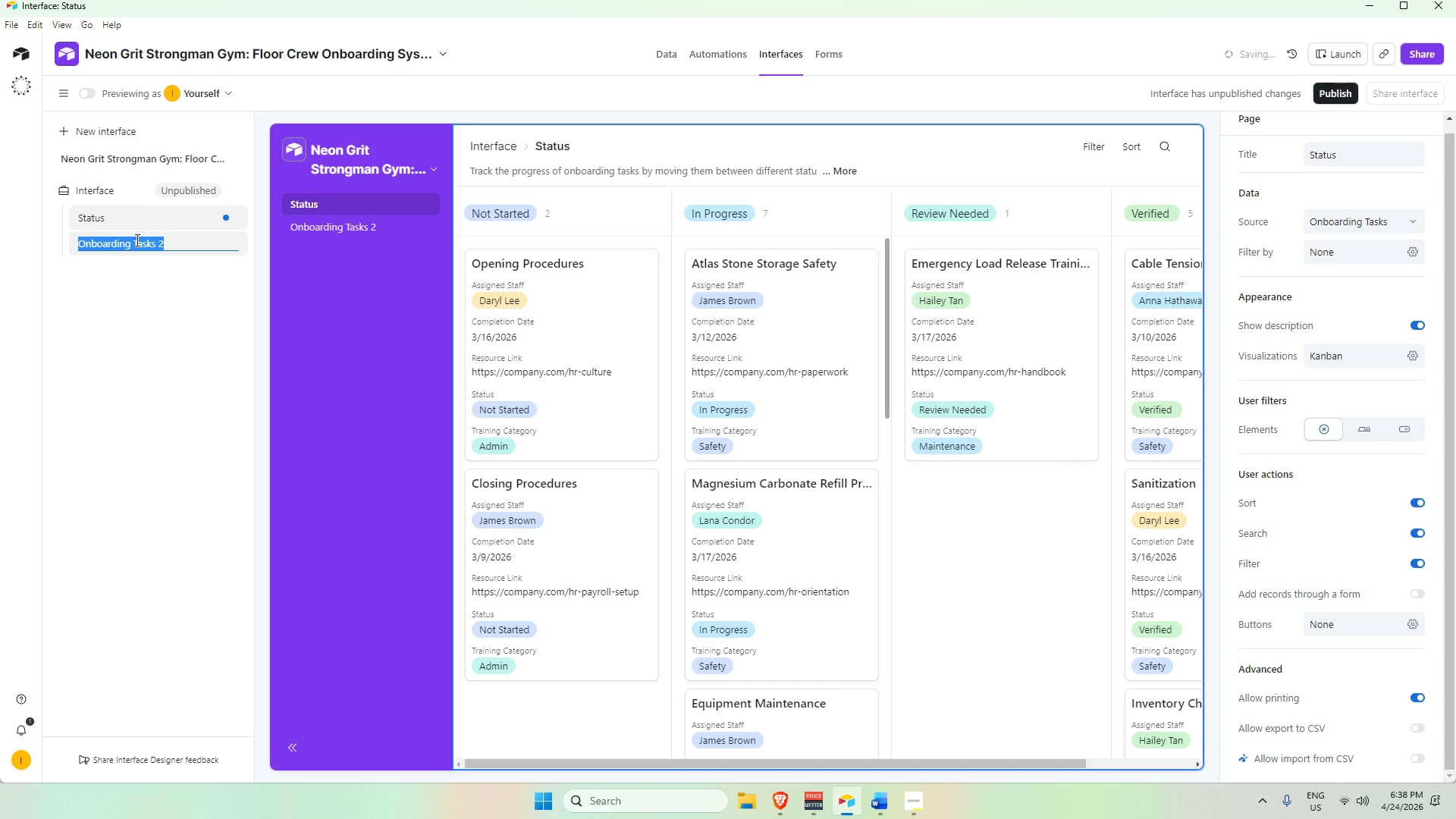 
key(Alt+Tab)
 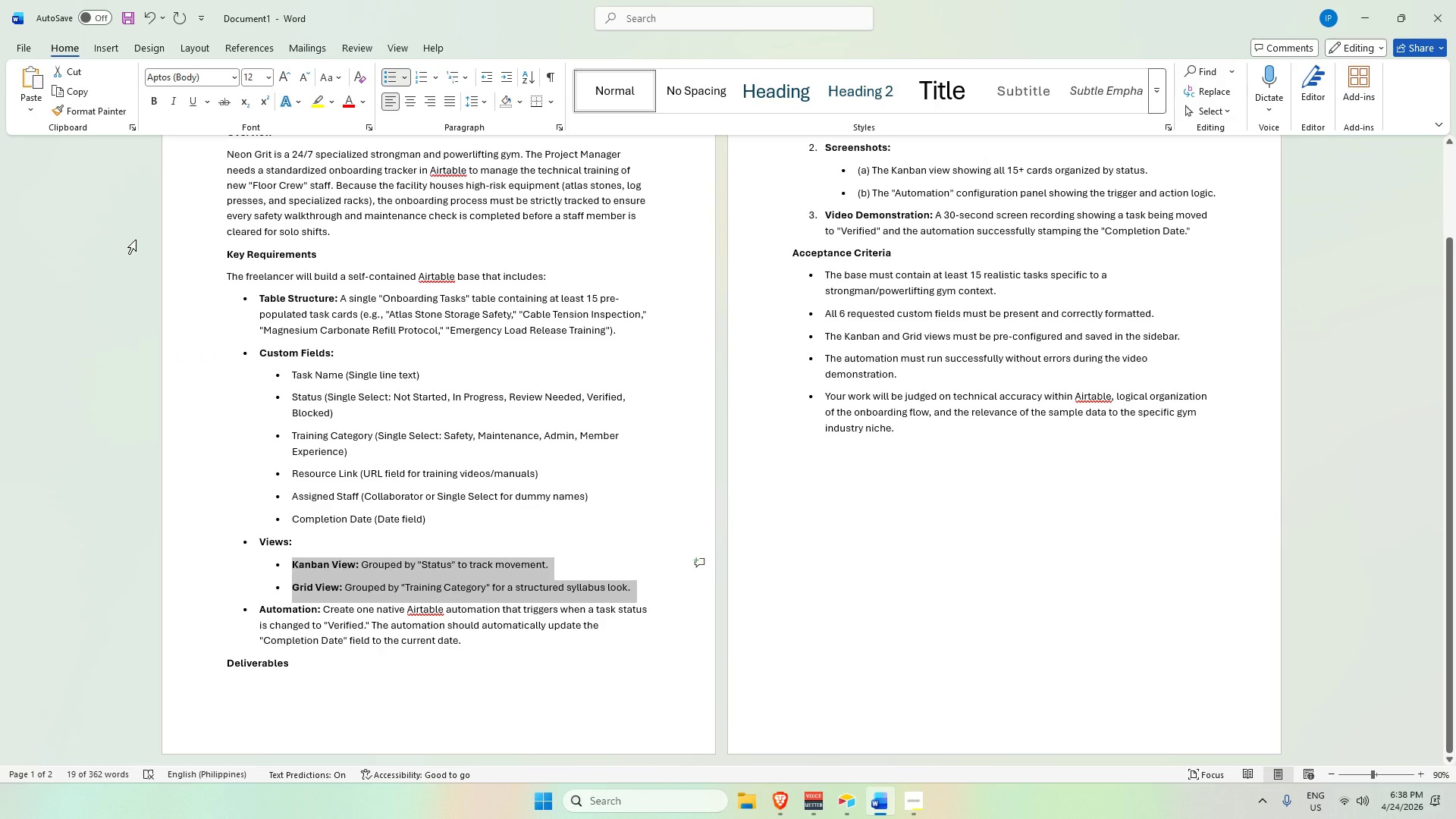 
key(Alt+Tab)
 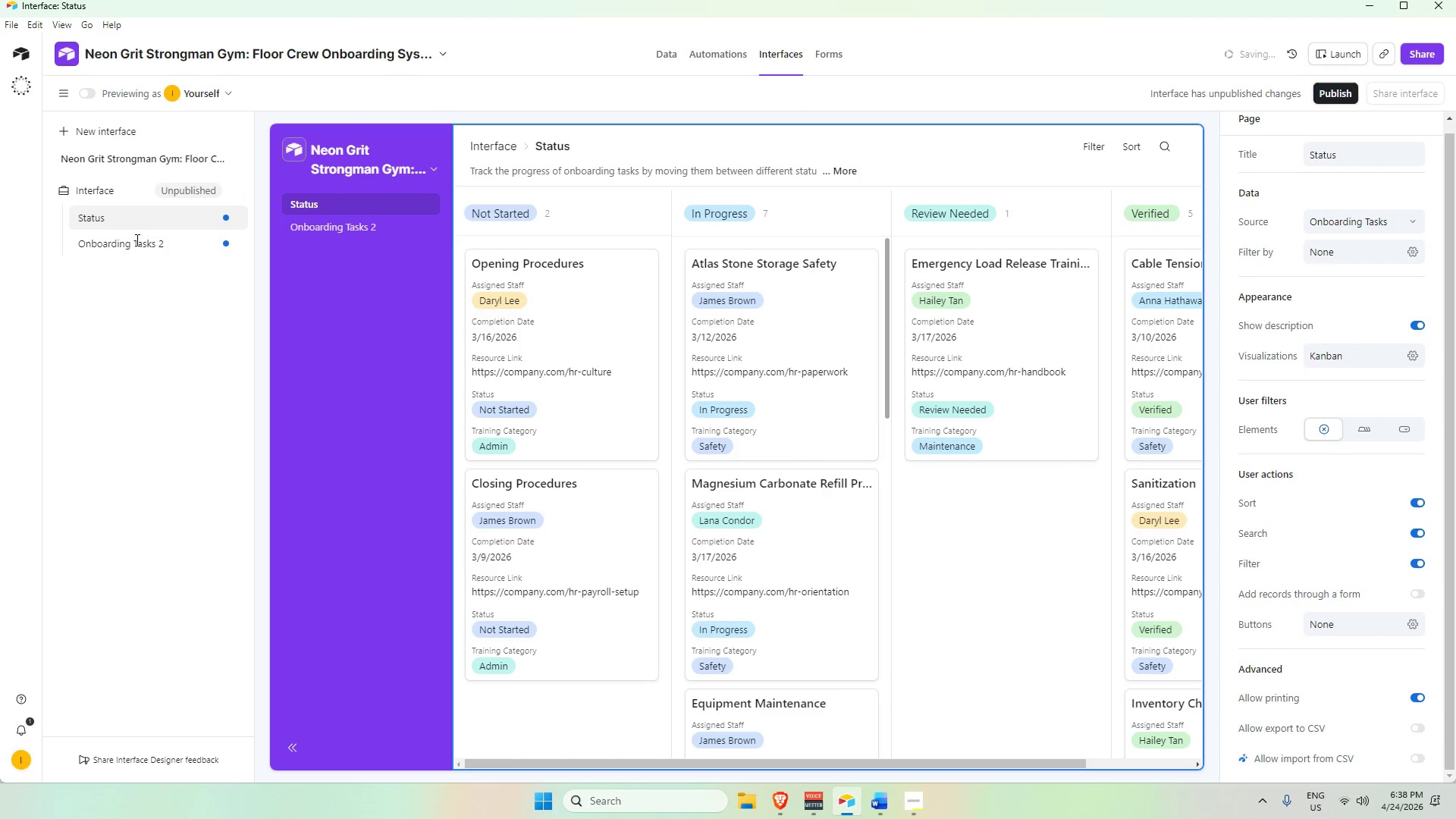 
hold_key(key=ShiftLeft, duration=0.53)
 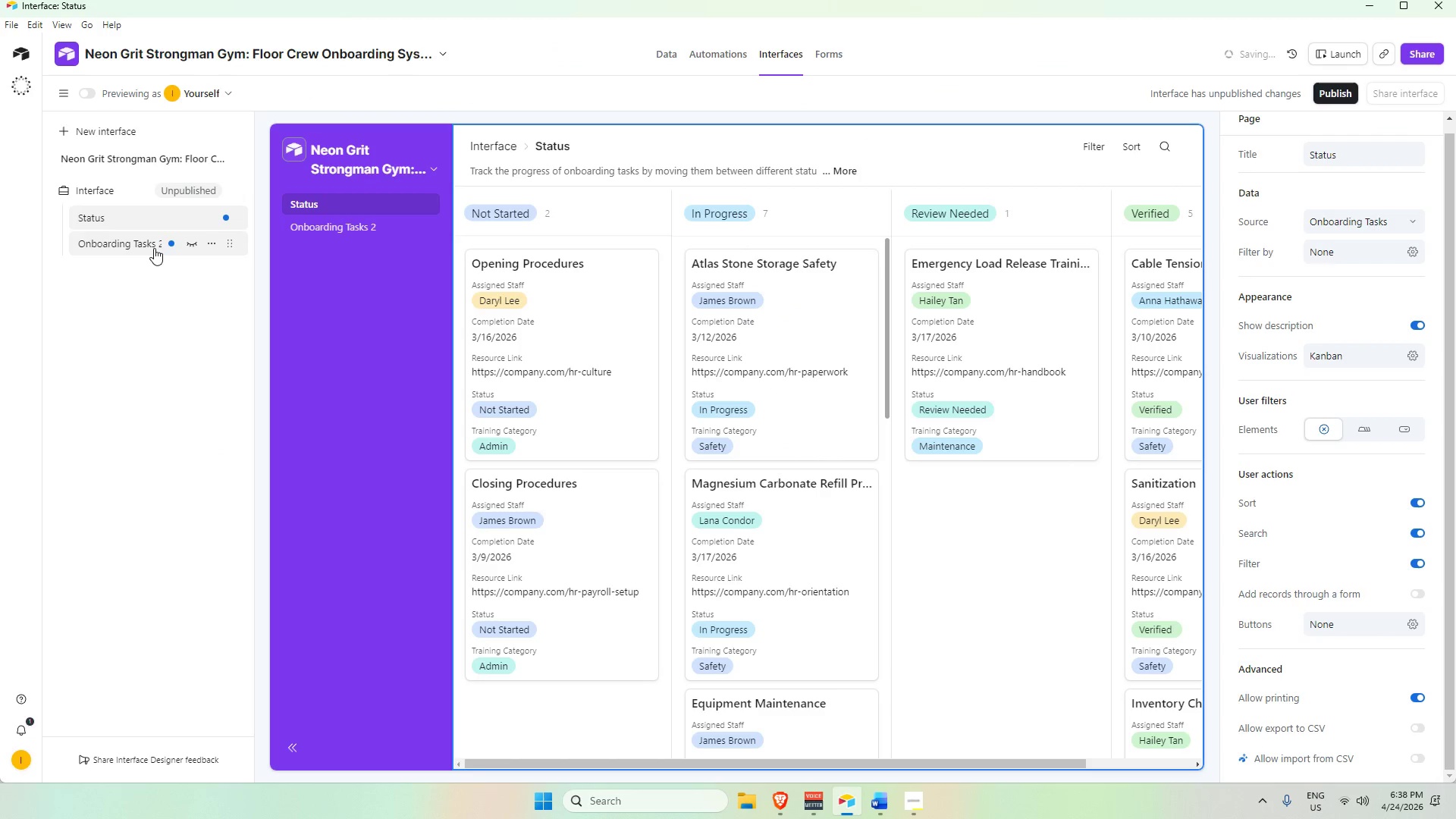 
double_click([152, 247])
 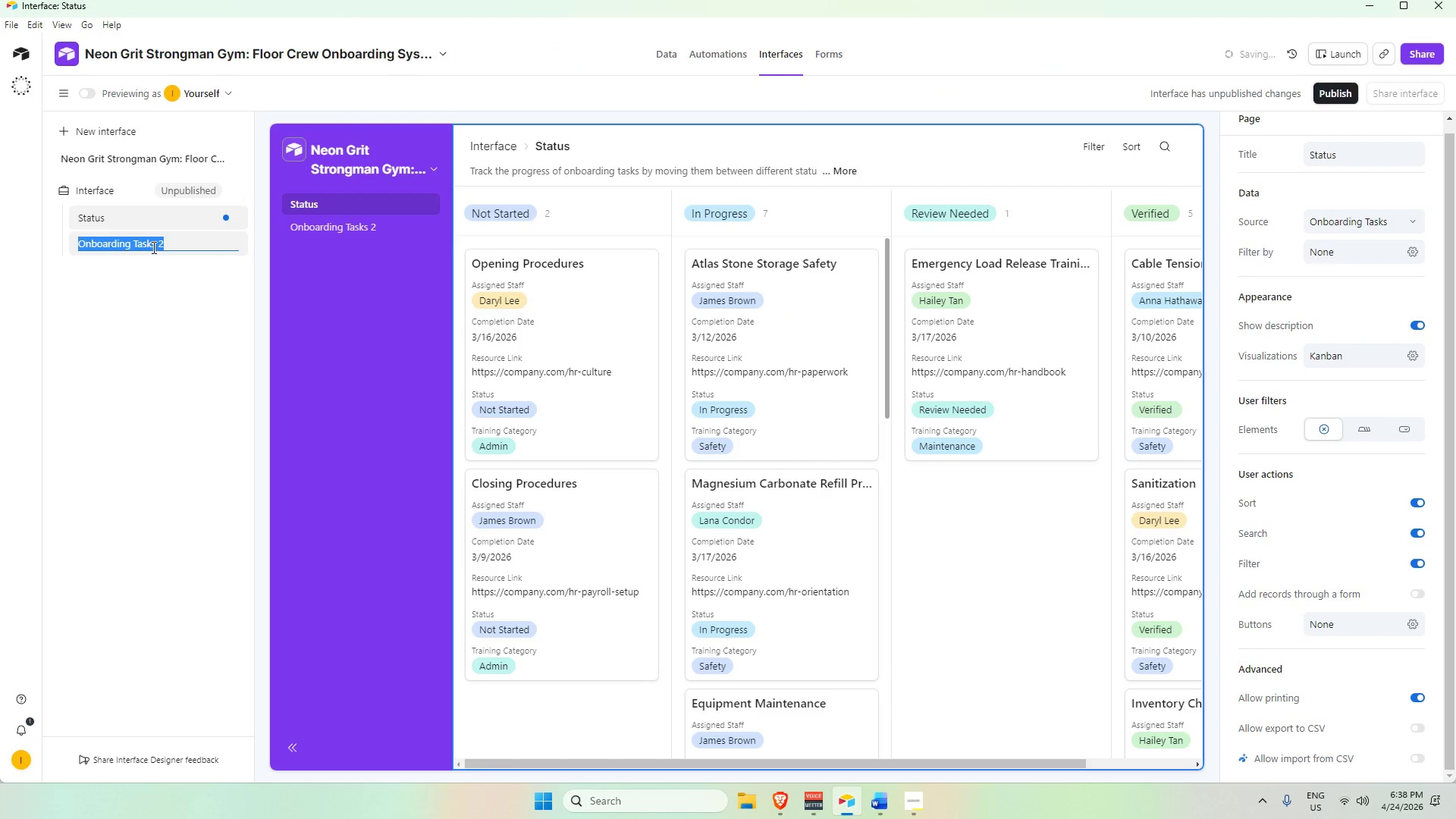 
type(Training CAteg)
key(Backspace)
key(Backspace)
key(Backspace)
key(Backspace)
type(ategory)
 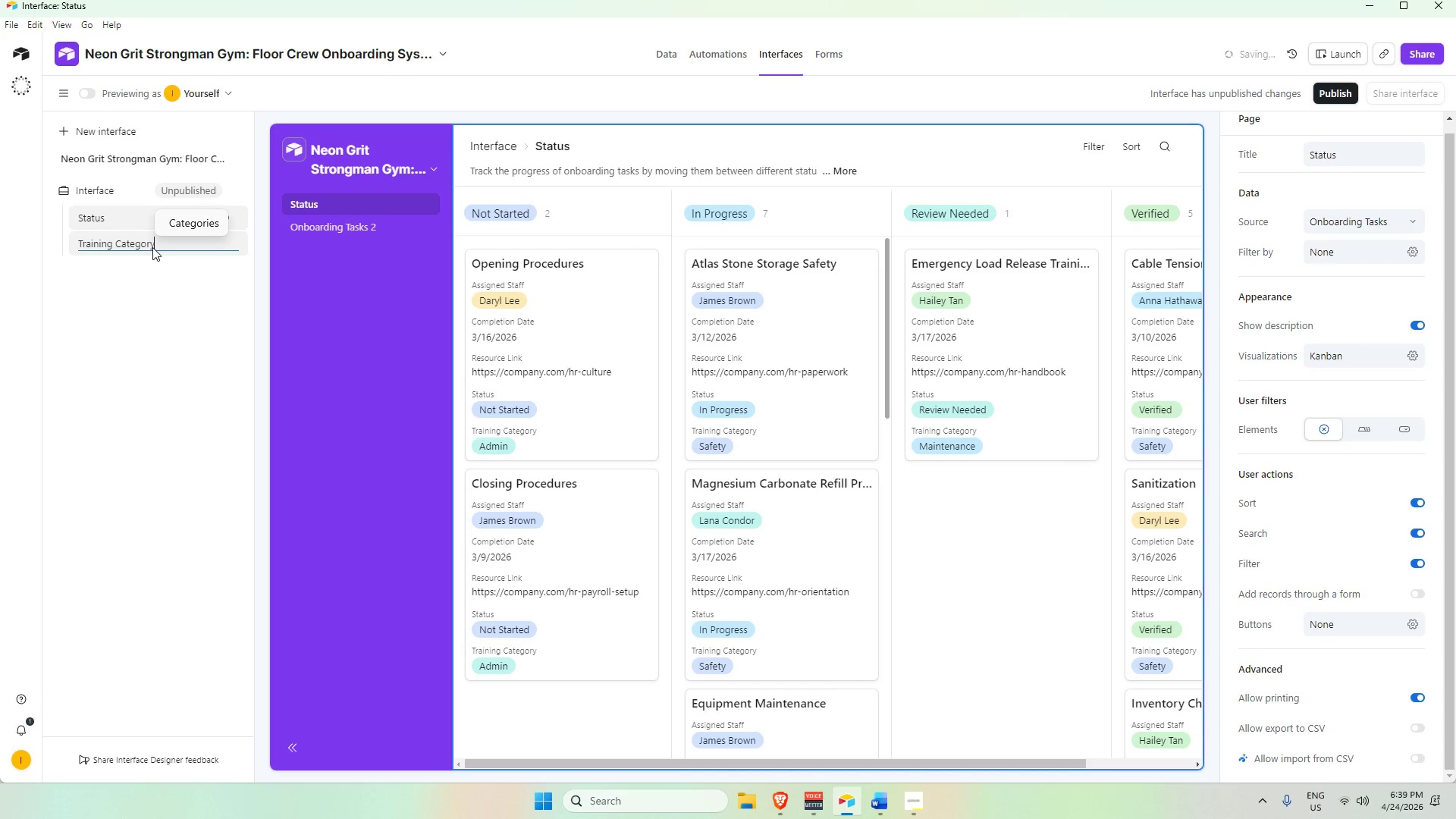 
key(Enter)
 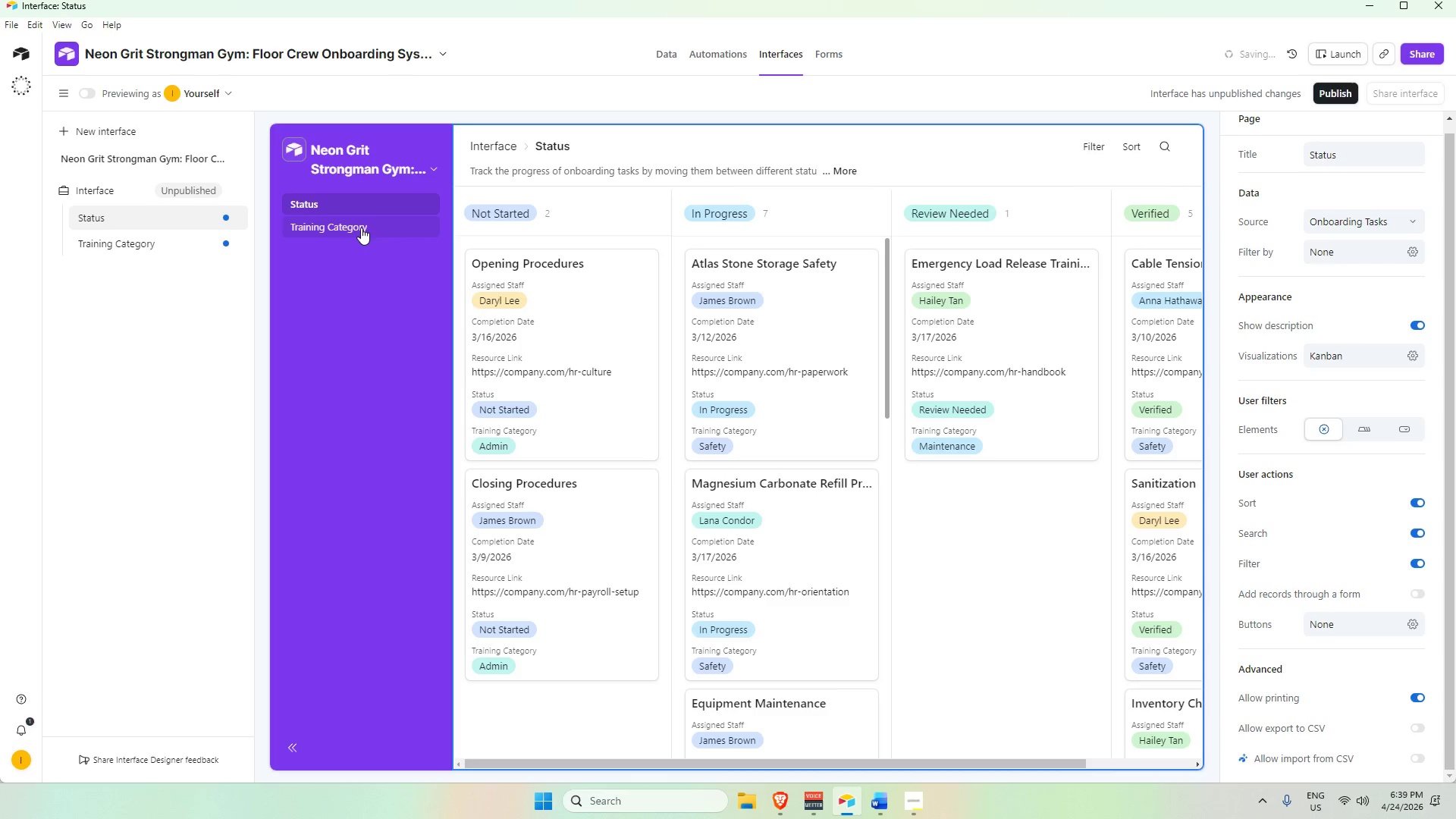 
scroll: coordinate [970, 519], scroll_direction: up, amount: 3.0
 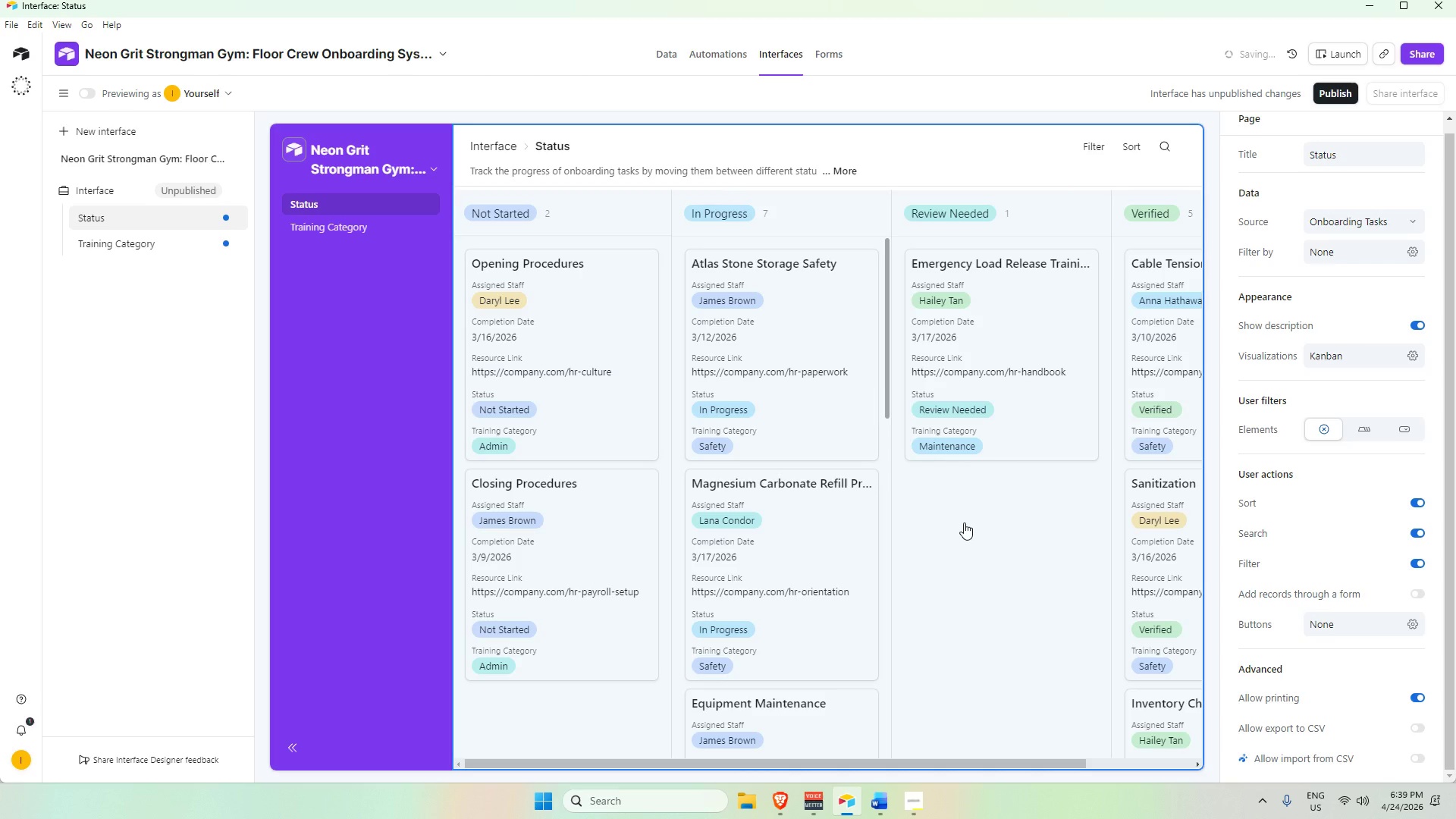 
scroll: coordinate [964, 524], scroll_direction: down, amount: 1.0
 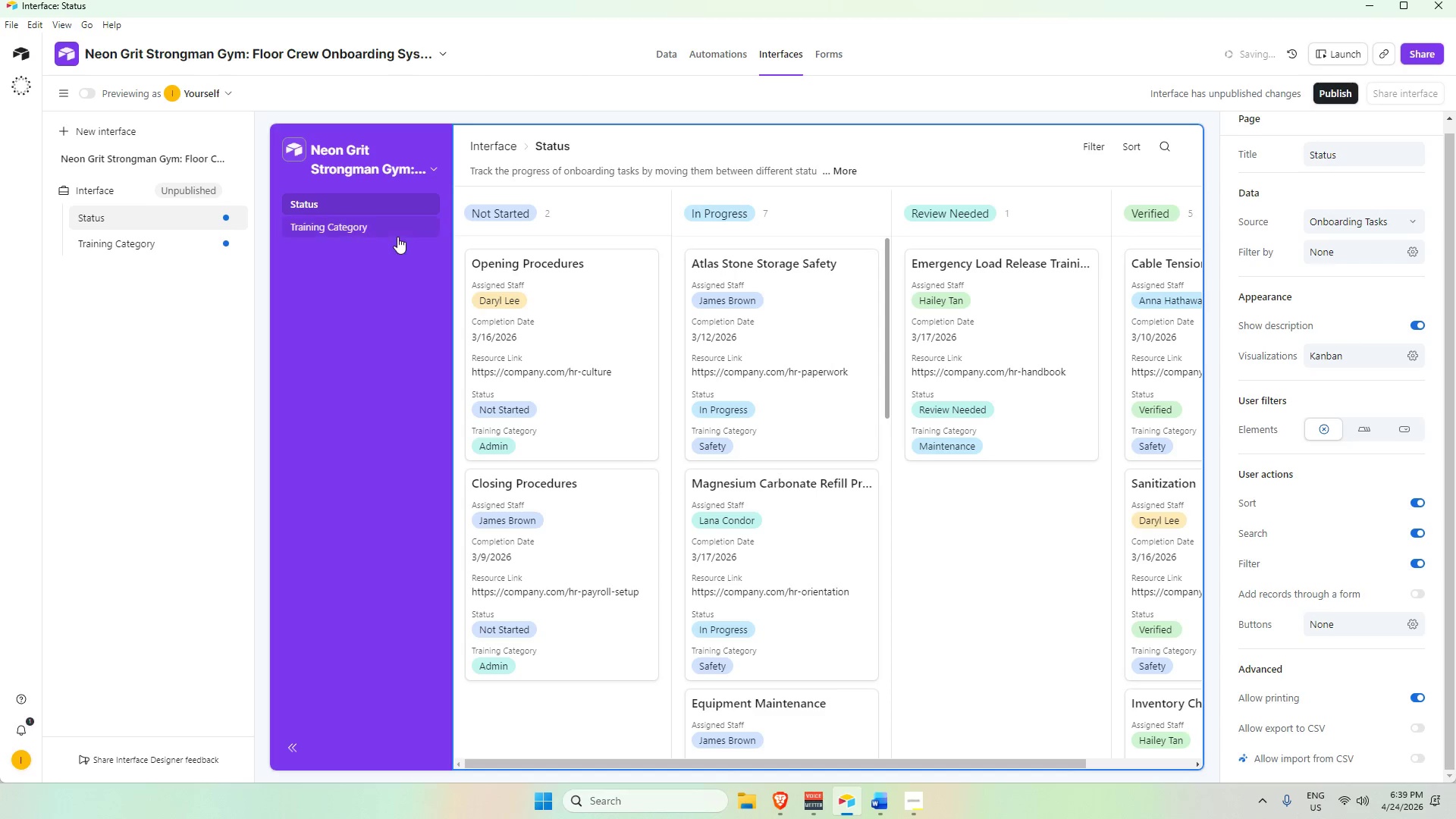 
left_click([382, 224])
 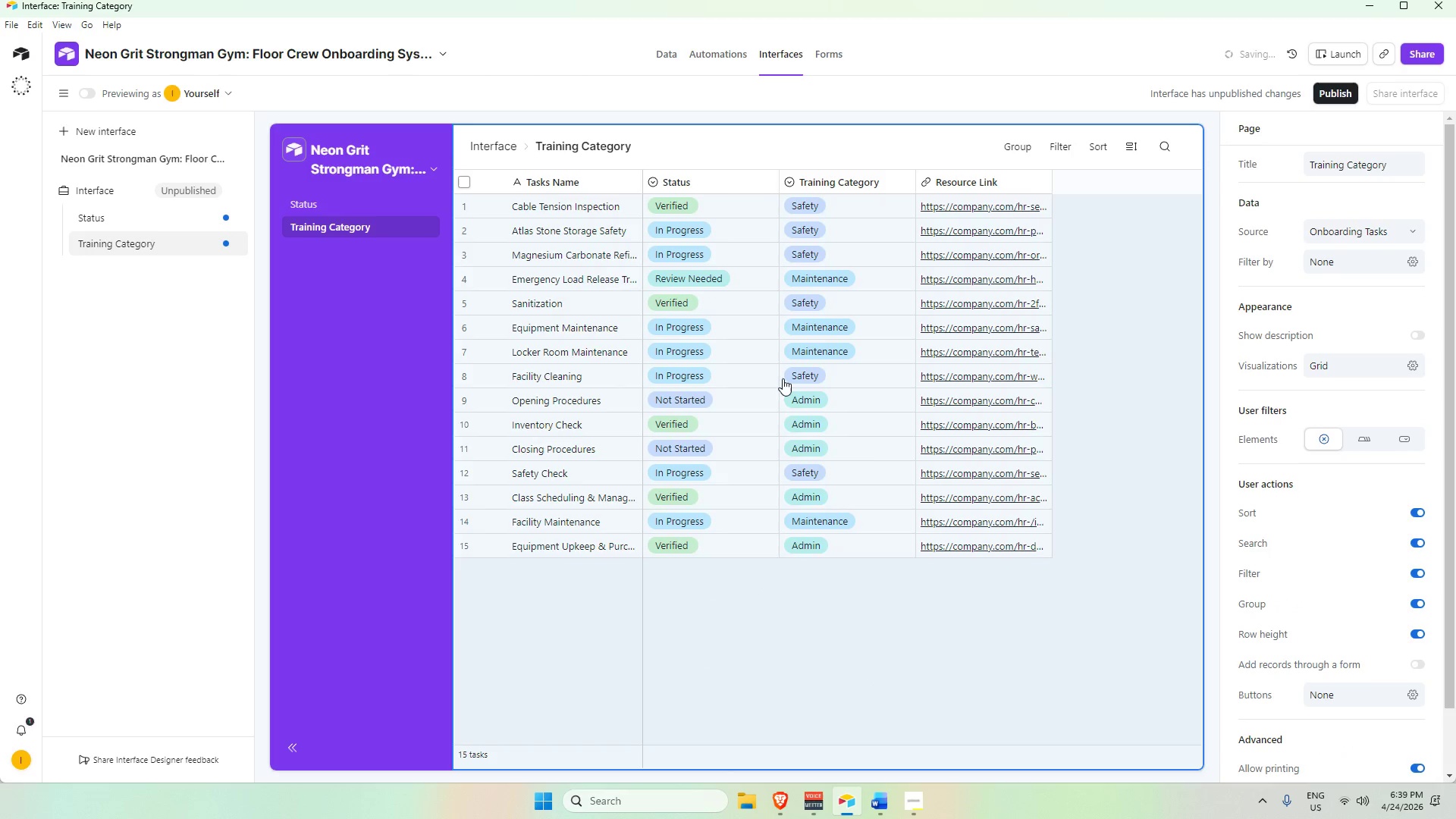 
wait(5.09)
 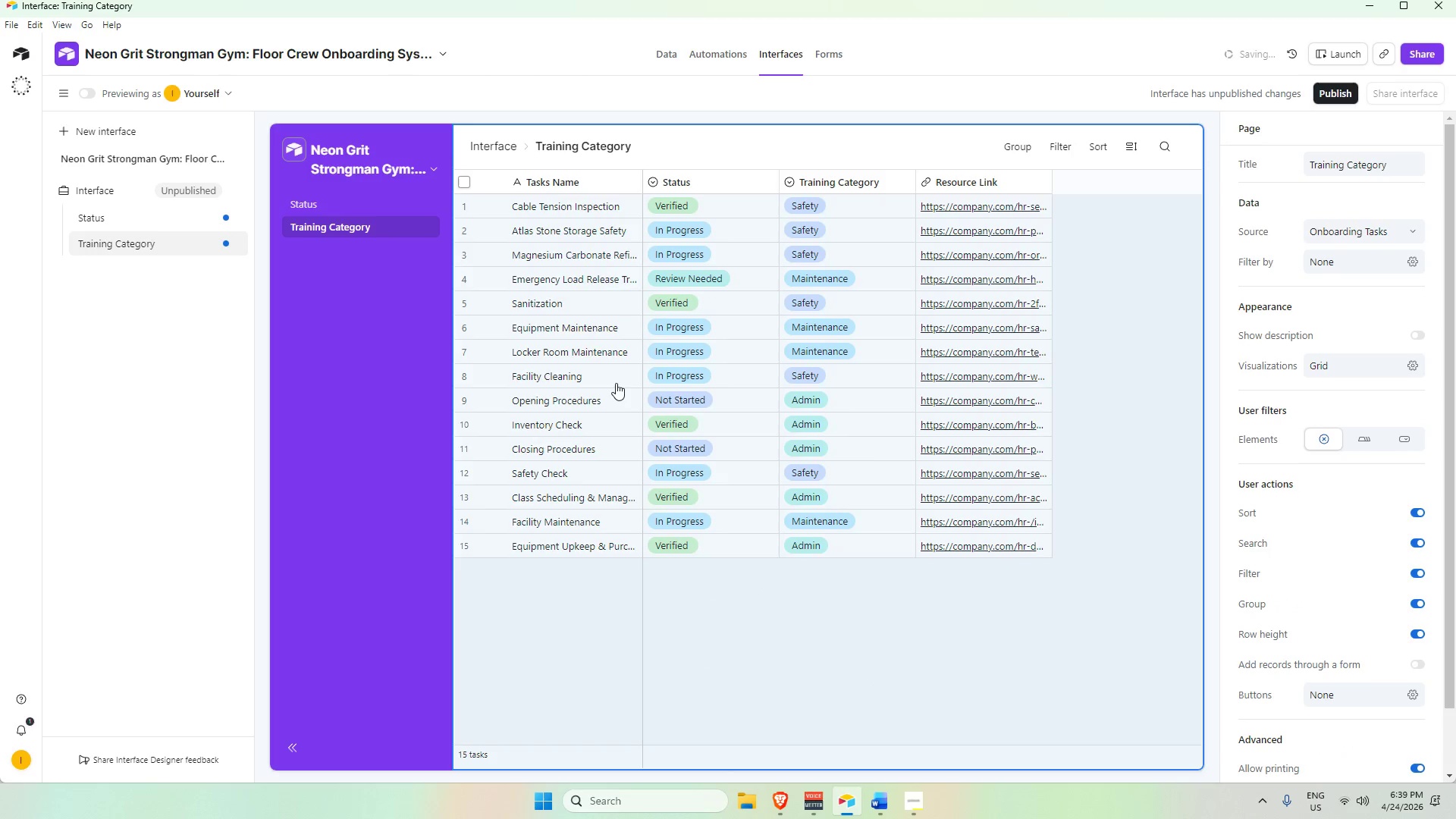 
key(Alt+AltLeft)
 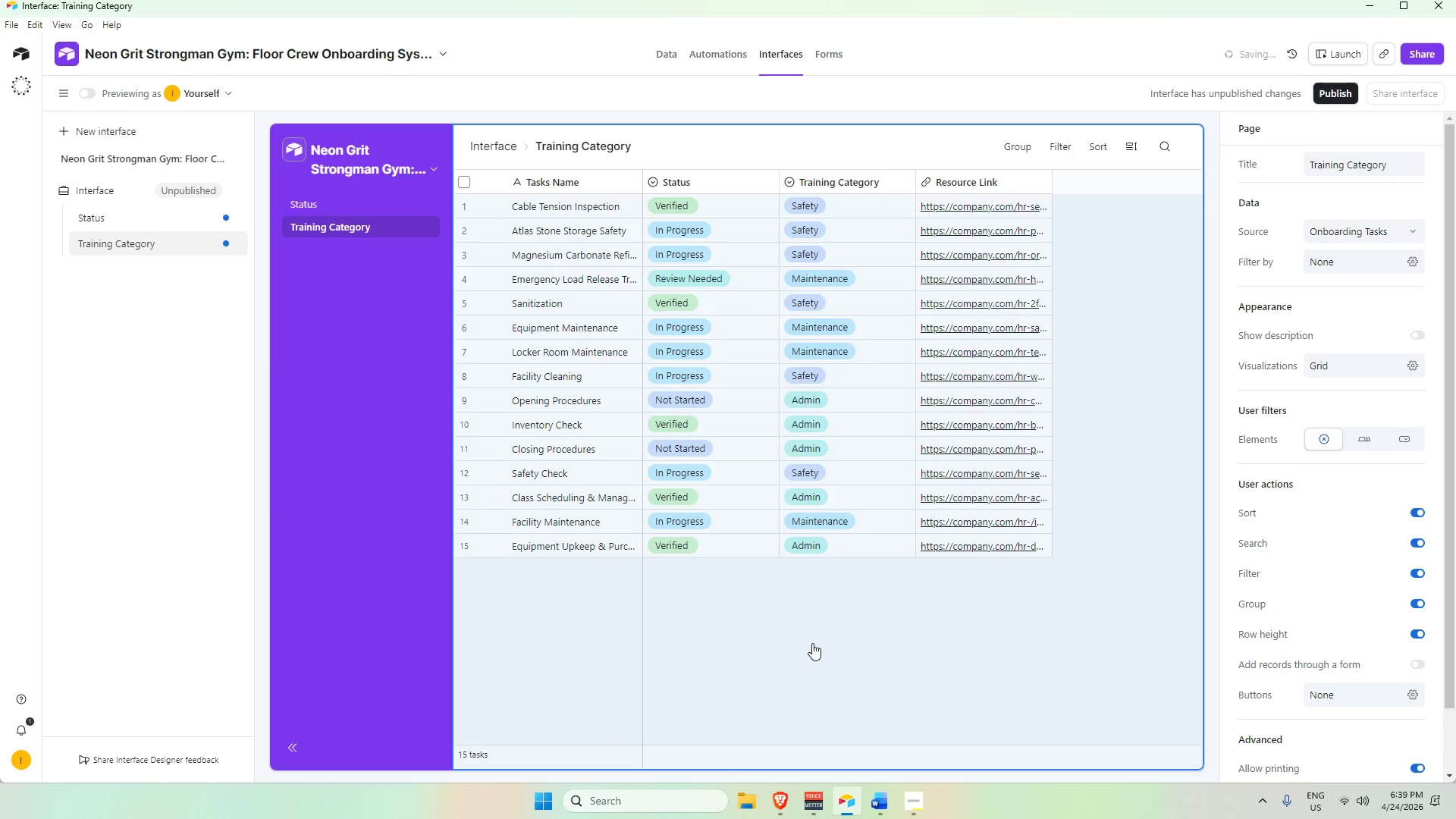 
key(Alt+Tab)
 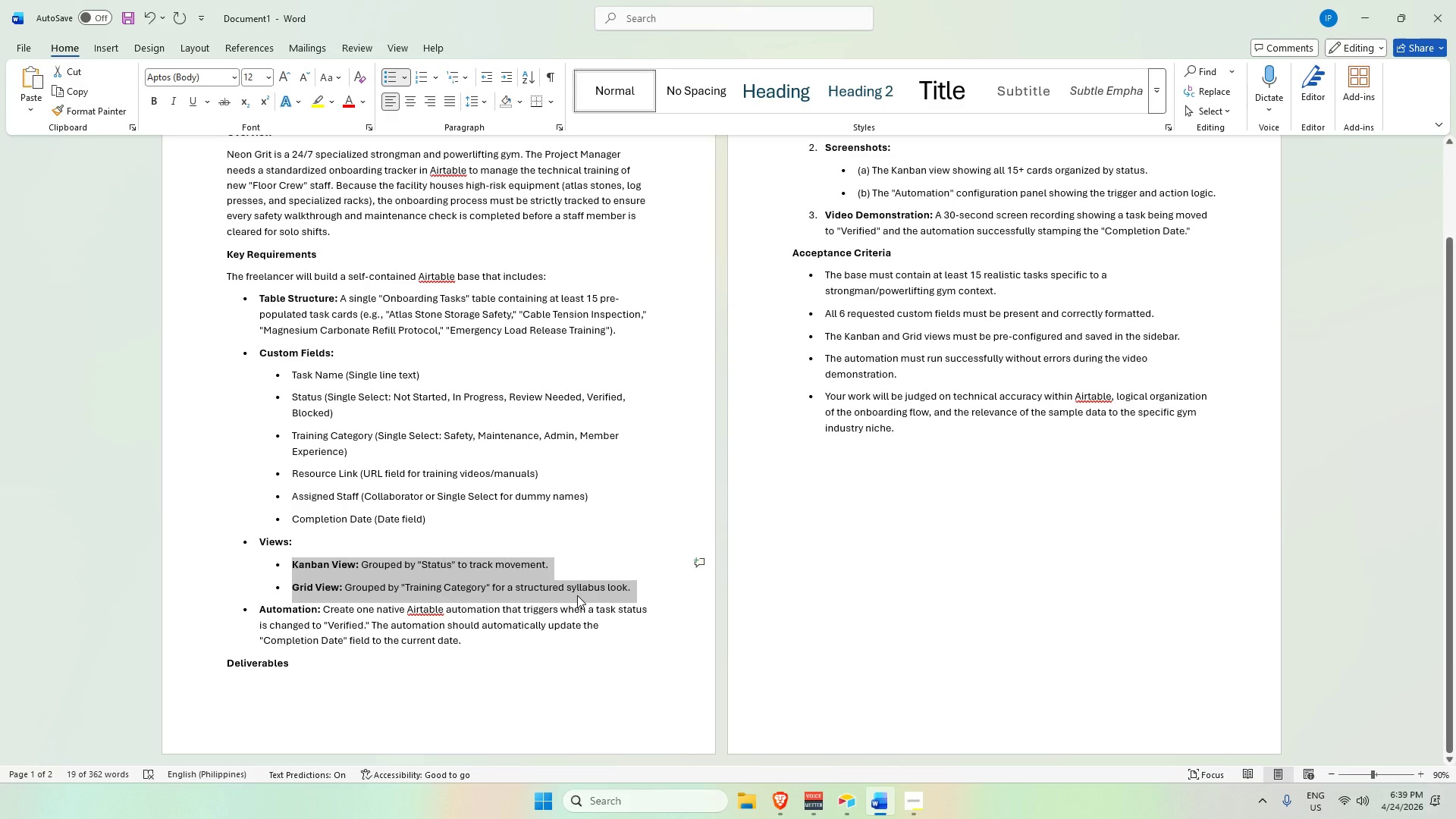 
wait(13.23)
 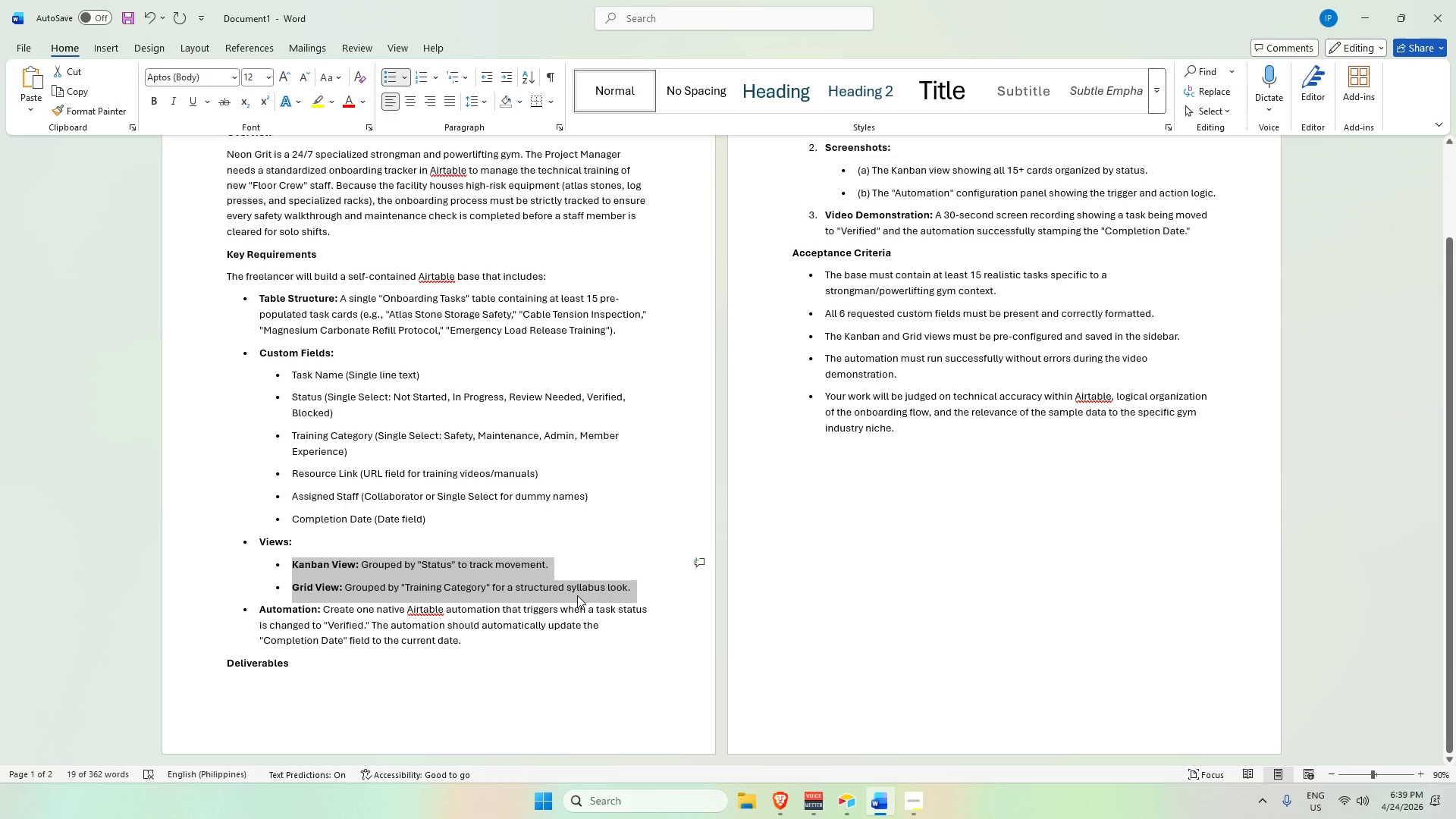 
mouse_move([886, 806])
 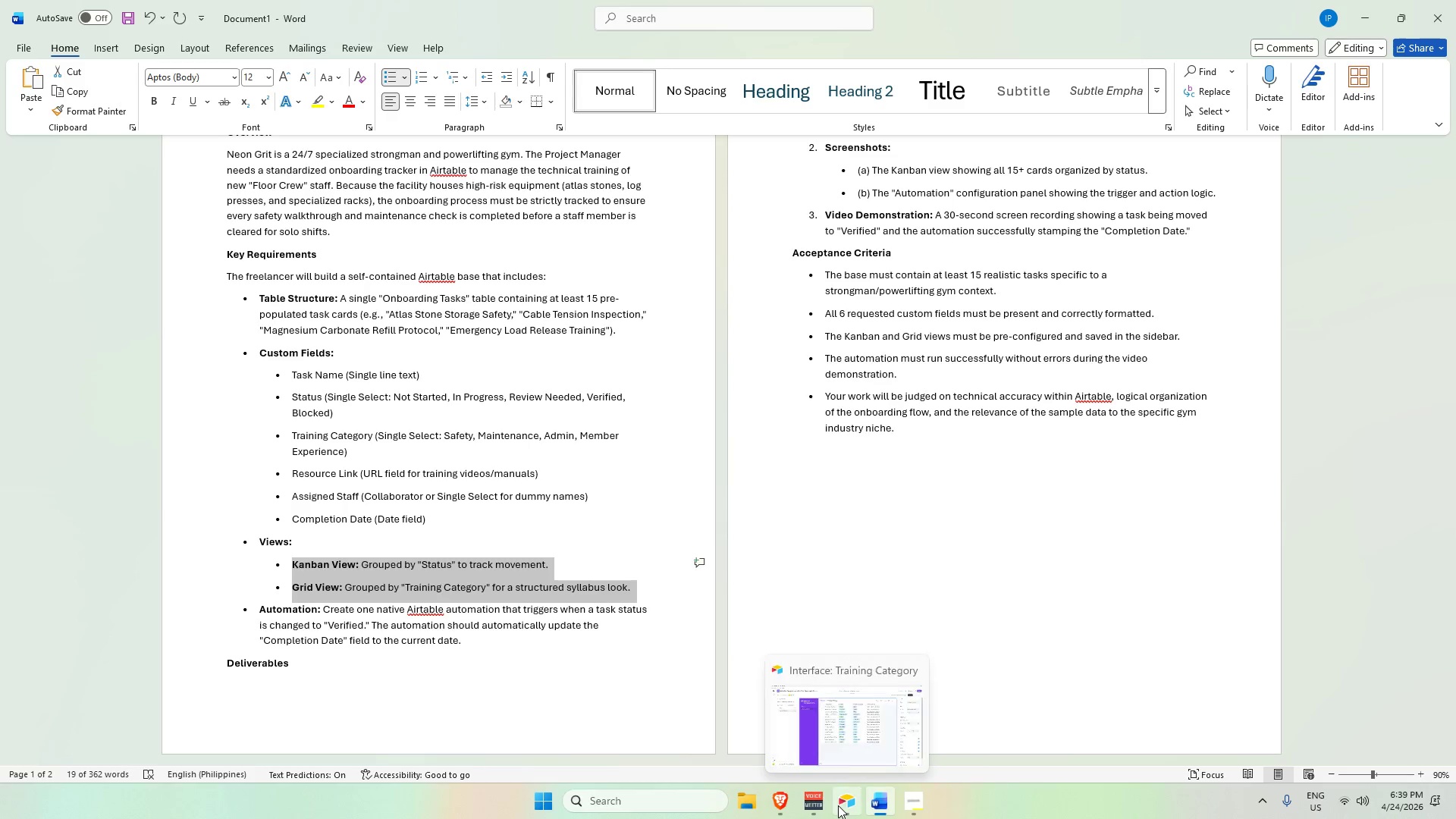 
left_click([838, 805])
 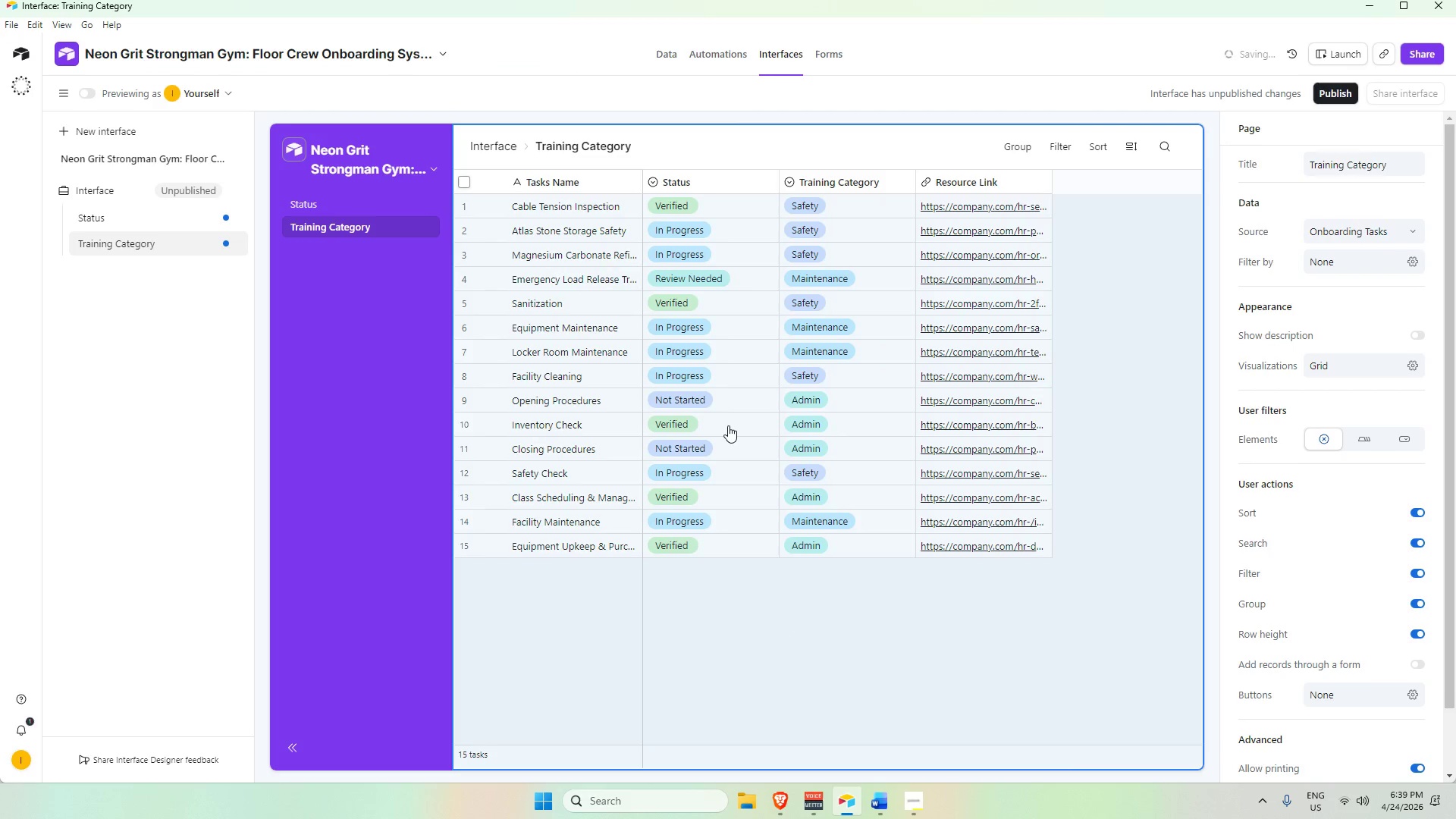 
scroll: coordinate [726, 424], scroll_direction: up, amount: 3.0
 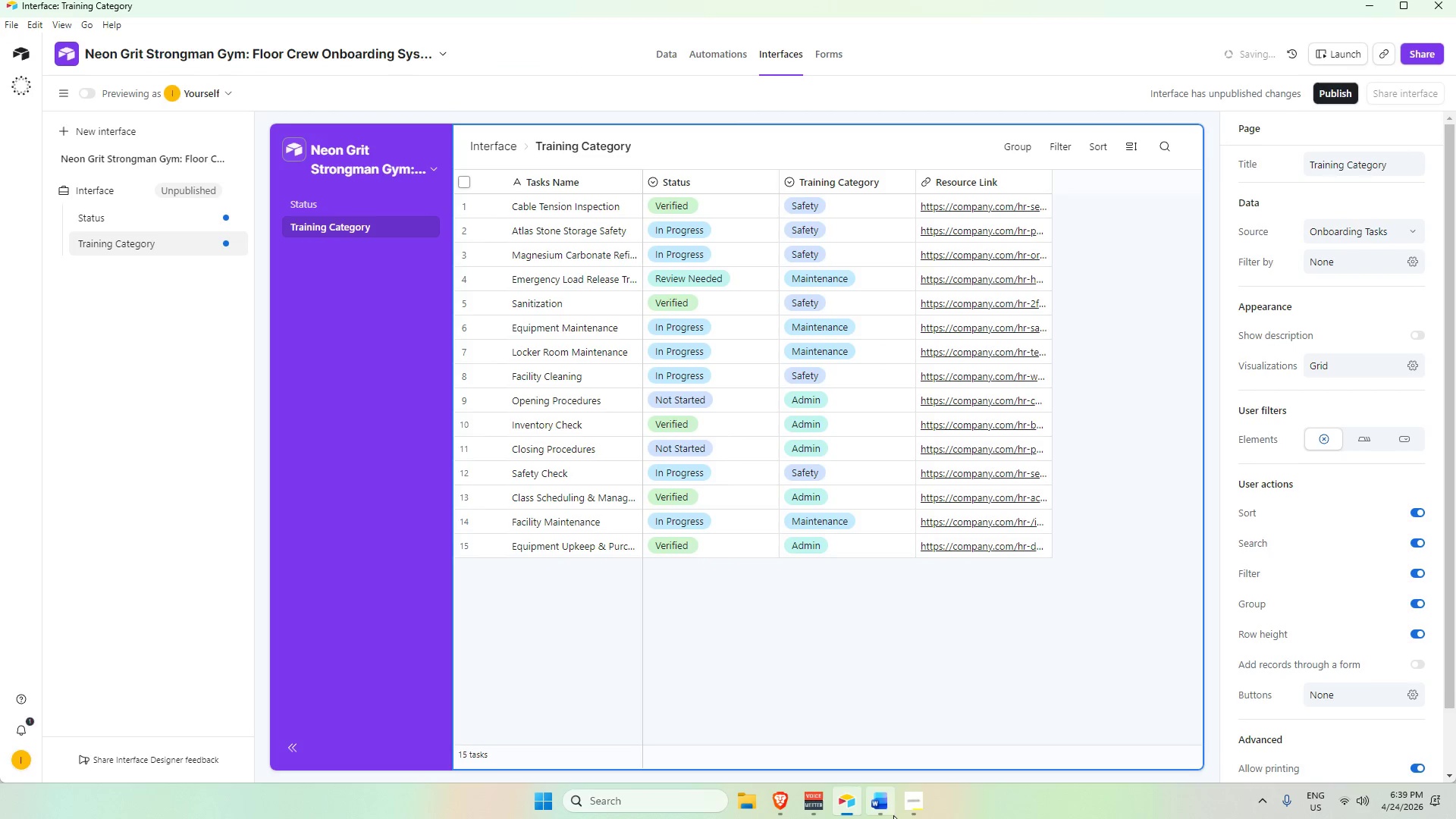 
left_click([903, 812])